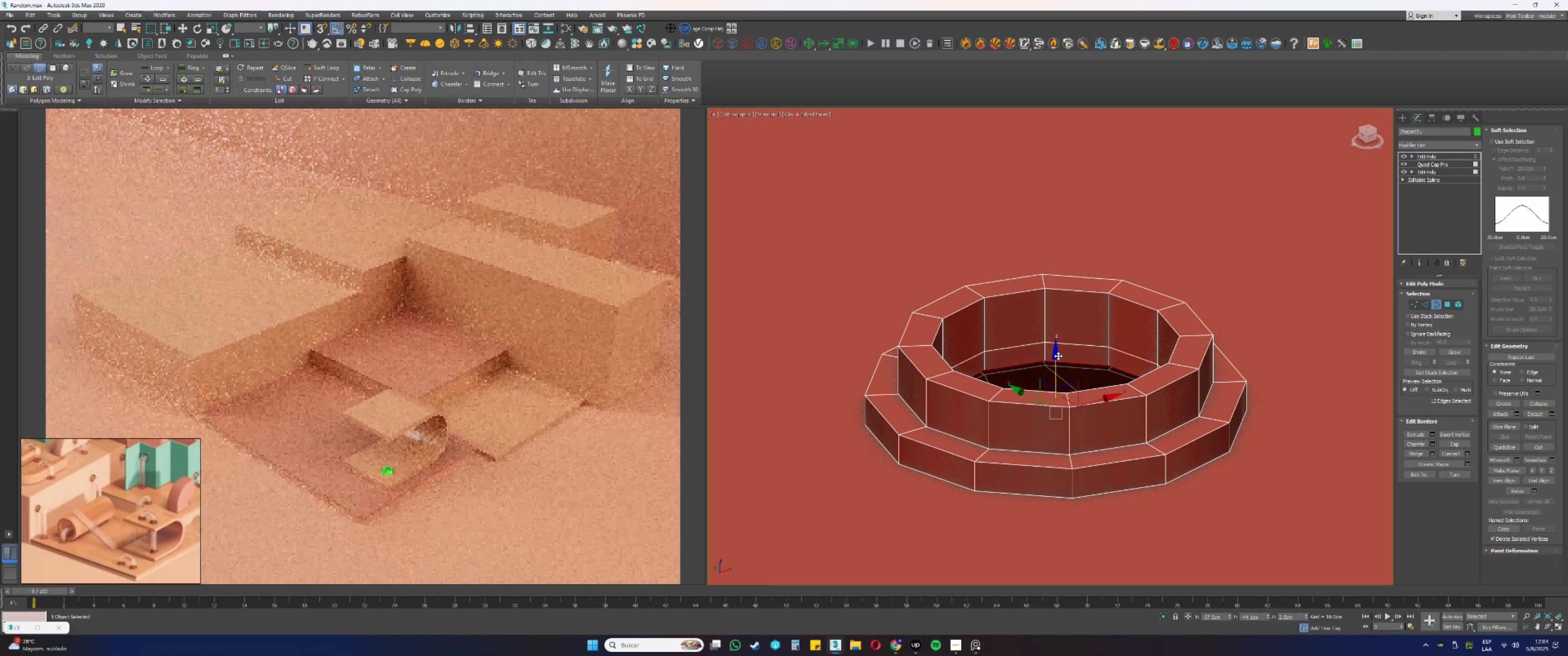 
hold_key(key=AltLeft, duration=0.3)
 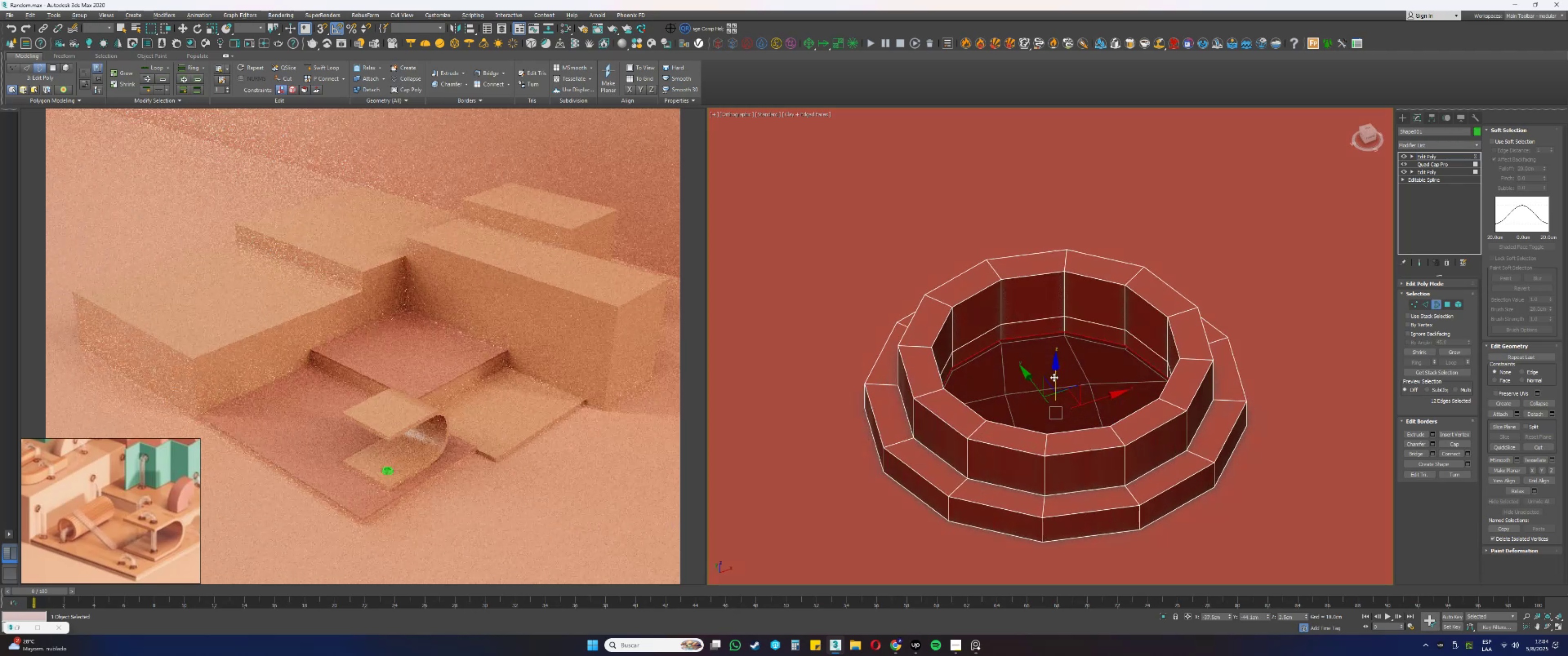 
key(R)
 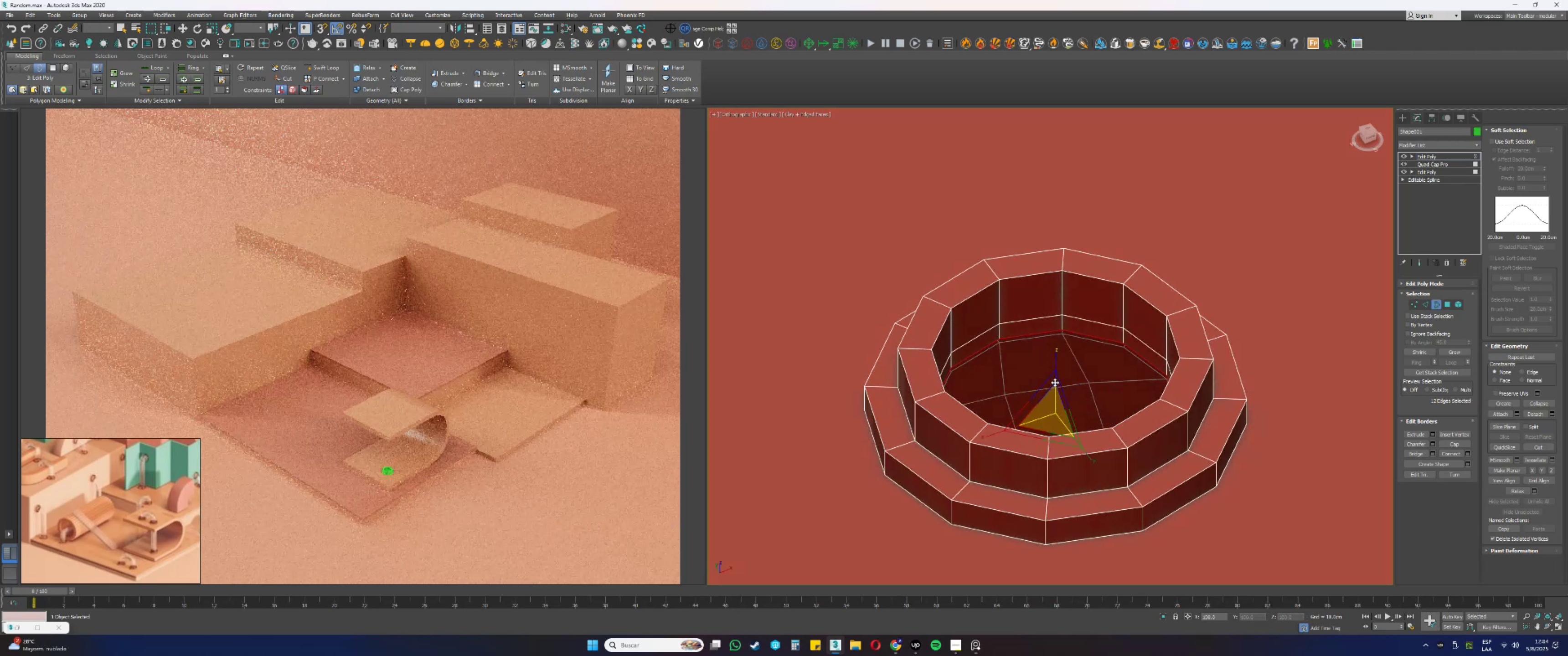 
scroll: coordinate [1059, 386], scroll_direction: up, amount: 1.0
 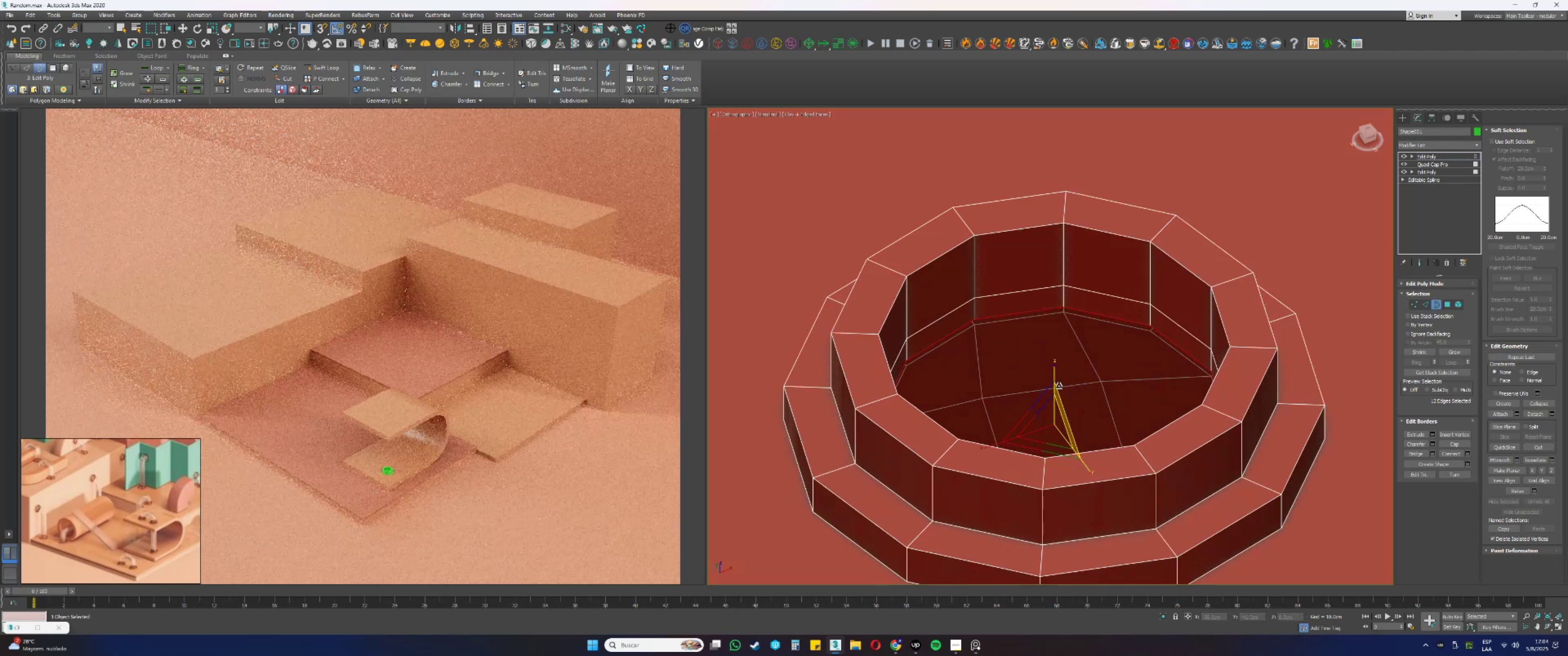 
hold_key(key=ShiftLeft, duration=0.39)
left_click_drag(start_coordinate=[1046, 414], to_coordinate=[1045, 425])
 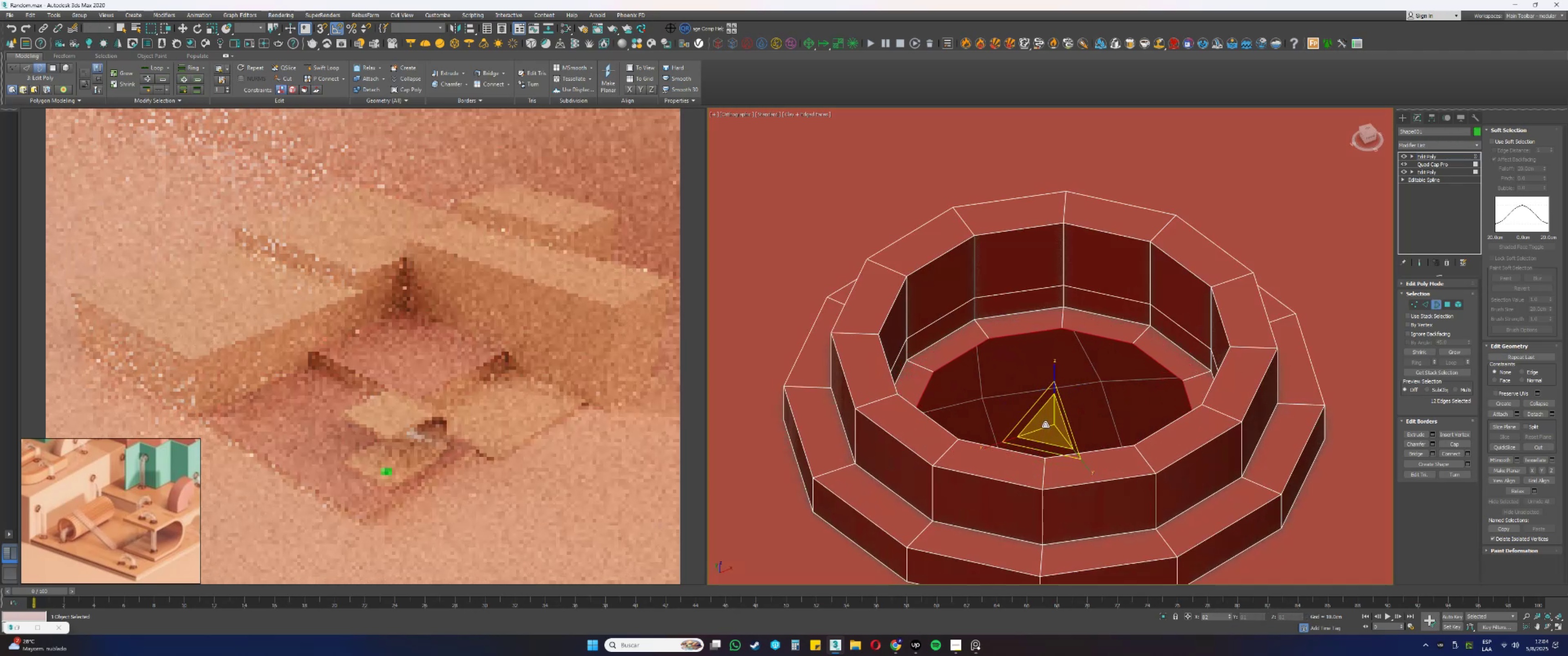 
hold_key(key=ShiftLeft, duration=0.33)
left_click_drag(start_coordinate=[1047, 424], to_coordinate=[1059, 489])
 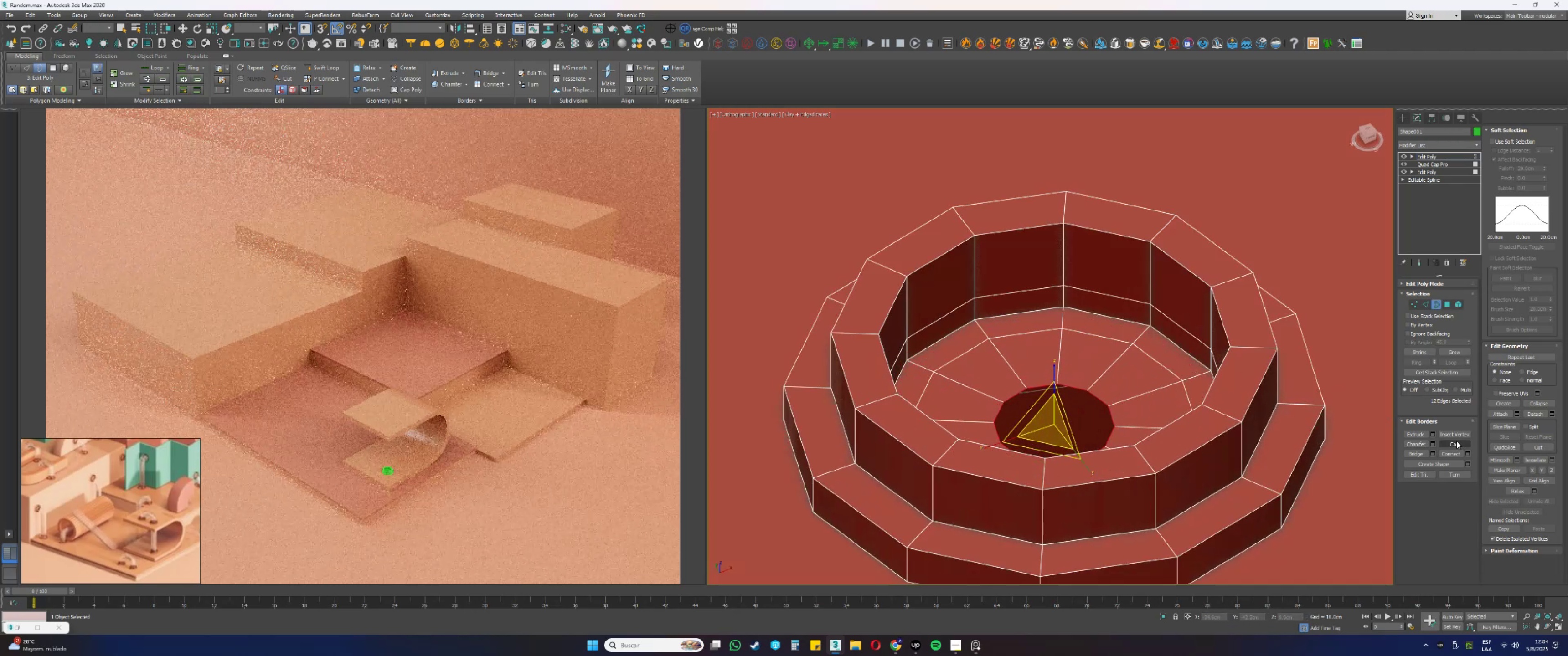 
key(4)
 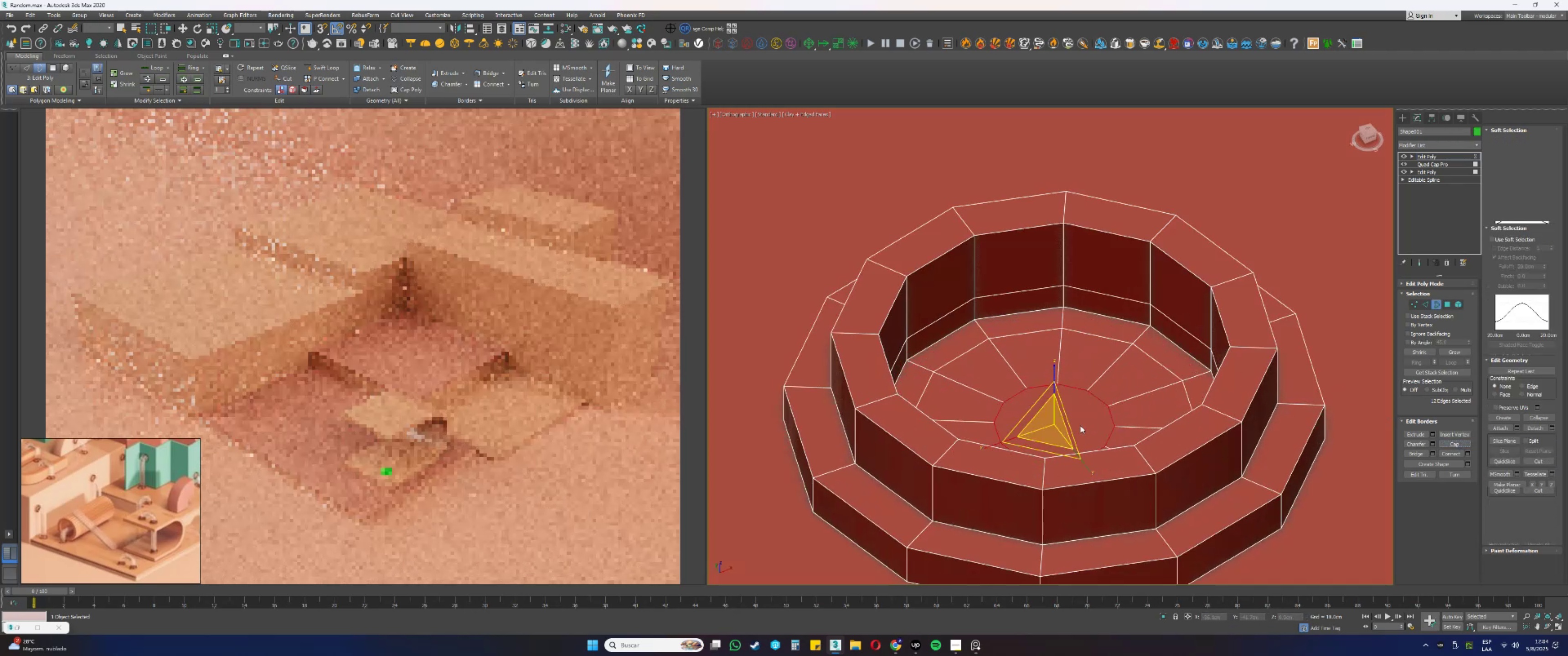 
left_click([1081, 425])
 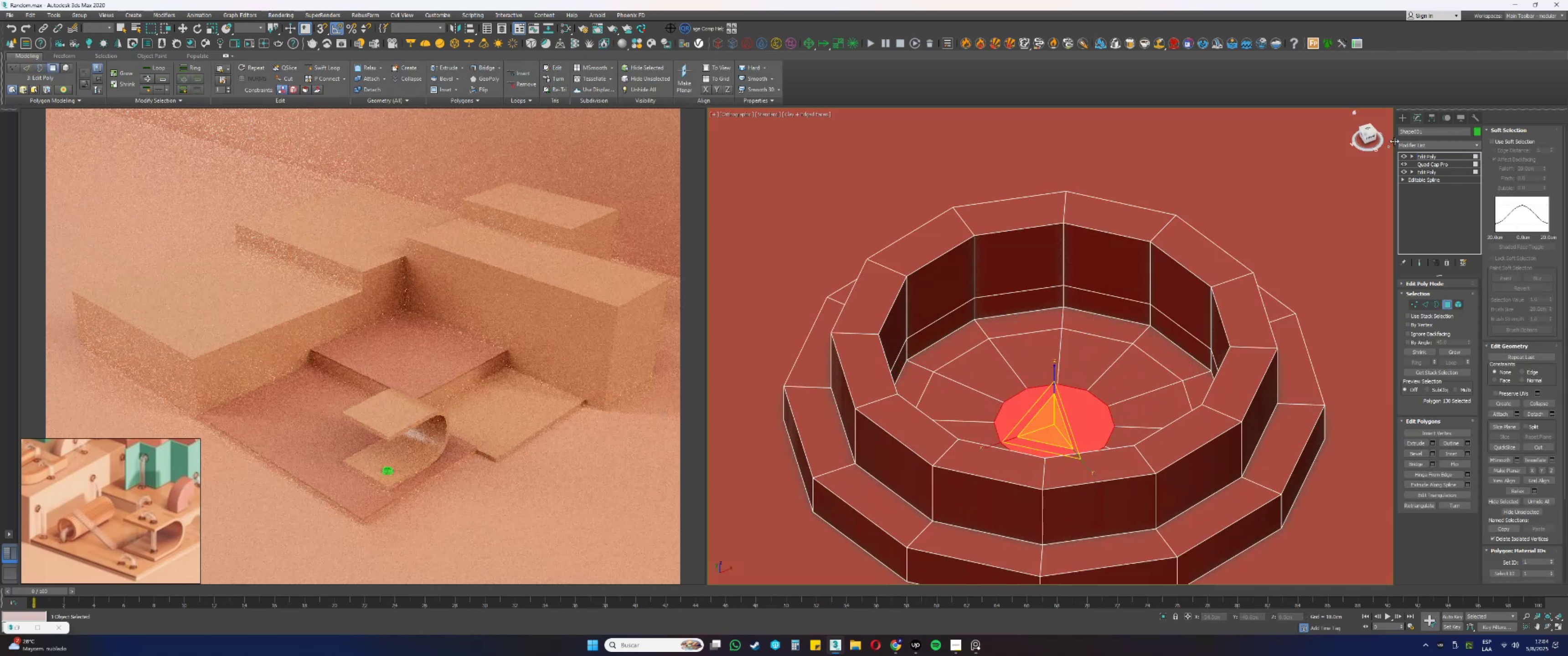 
left_click([1413, 144])
 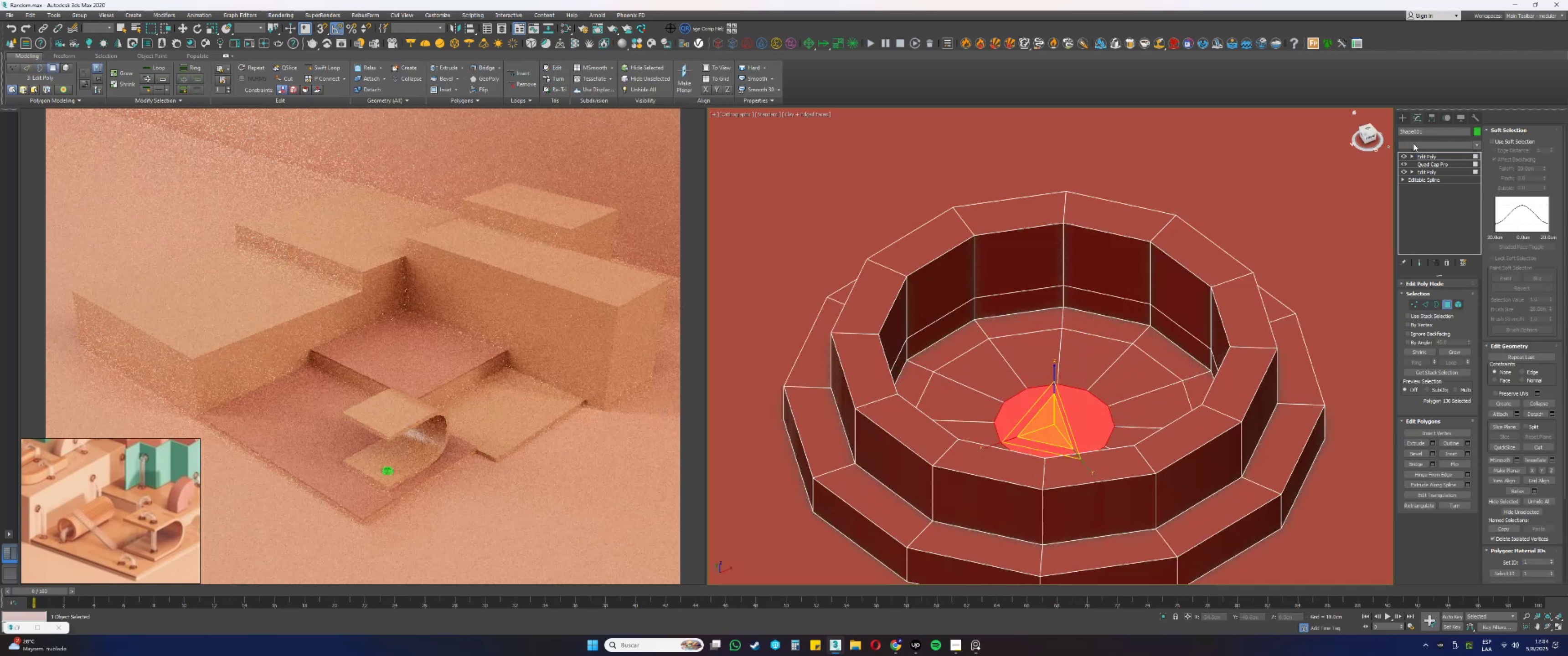 
key(Q)
 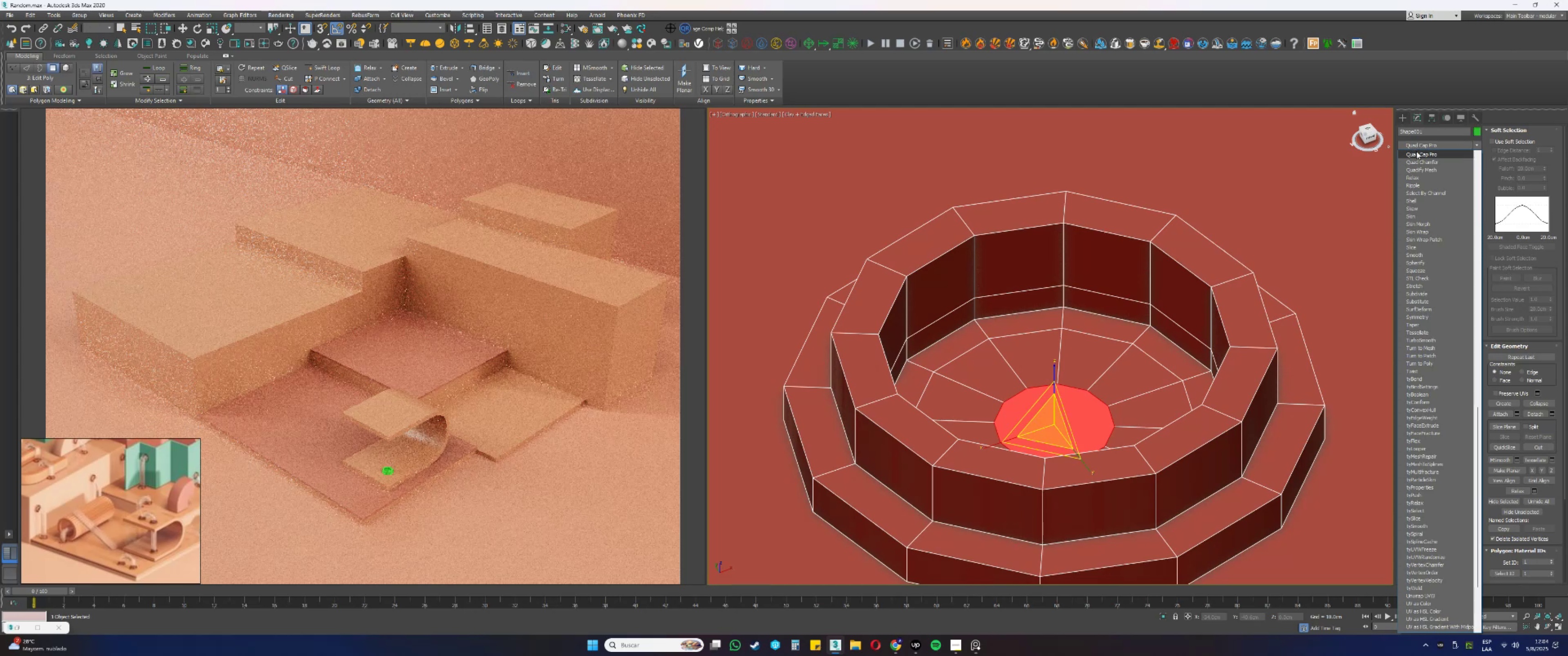 
left_click([1418, 154])
 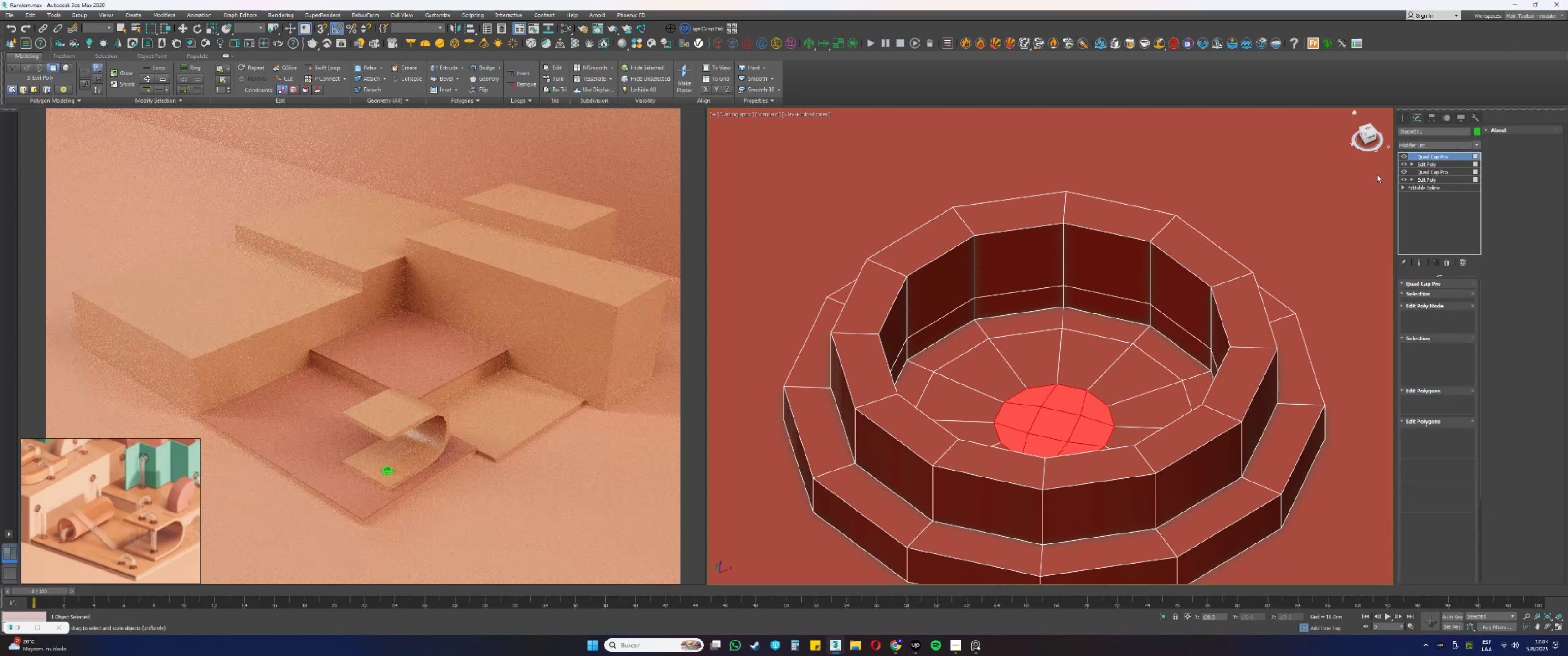 
key(F3)
 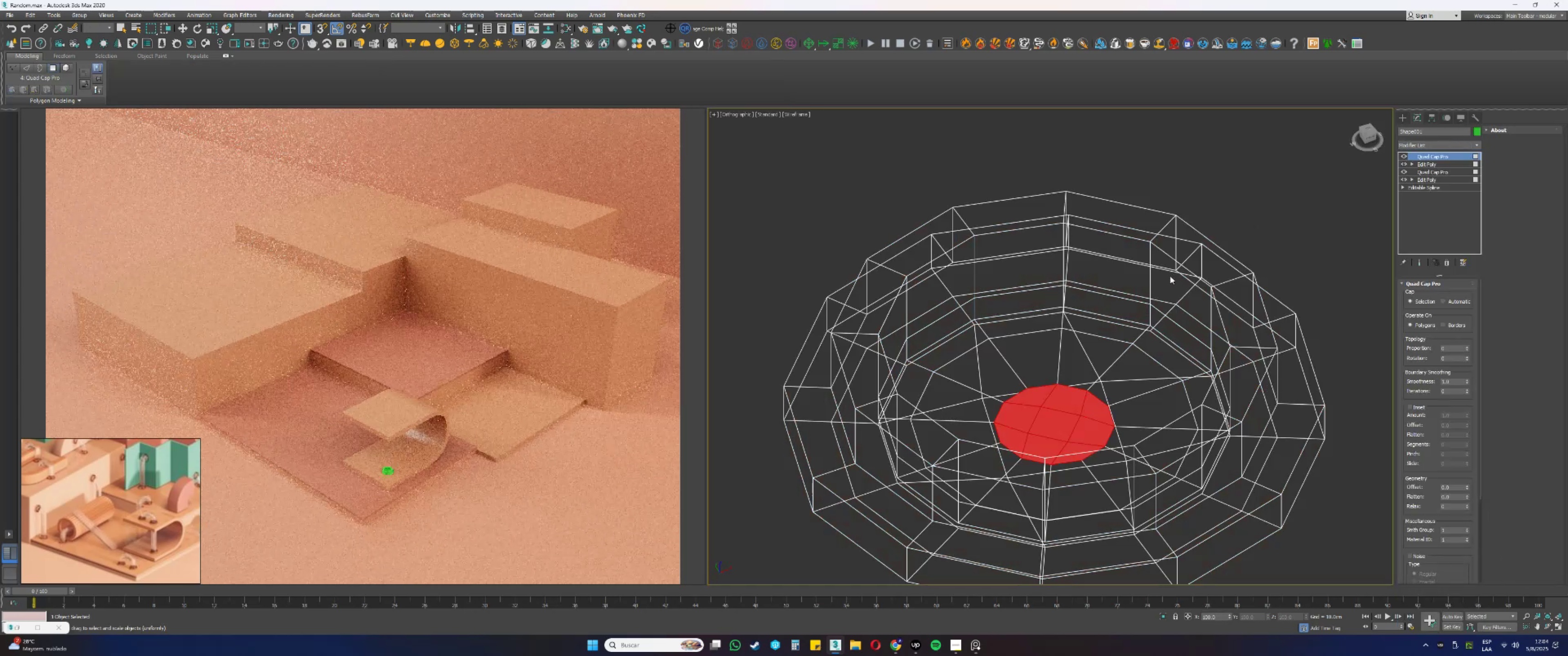 
key(F3)
 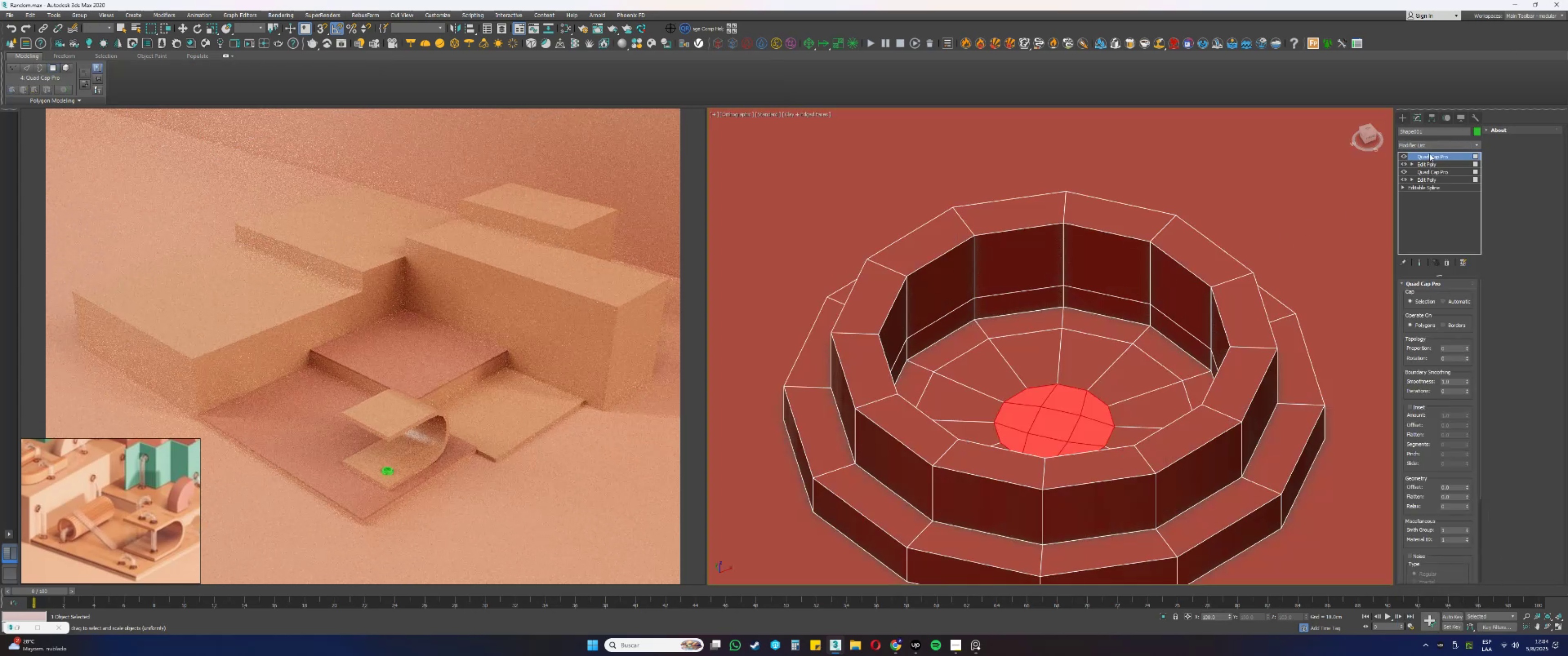 
left_click([1414, 146])
 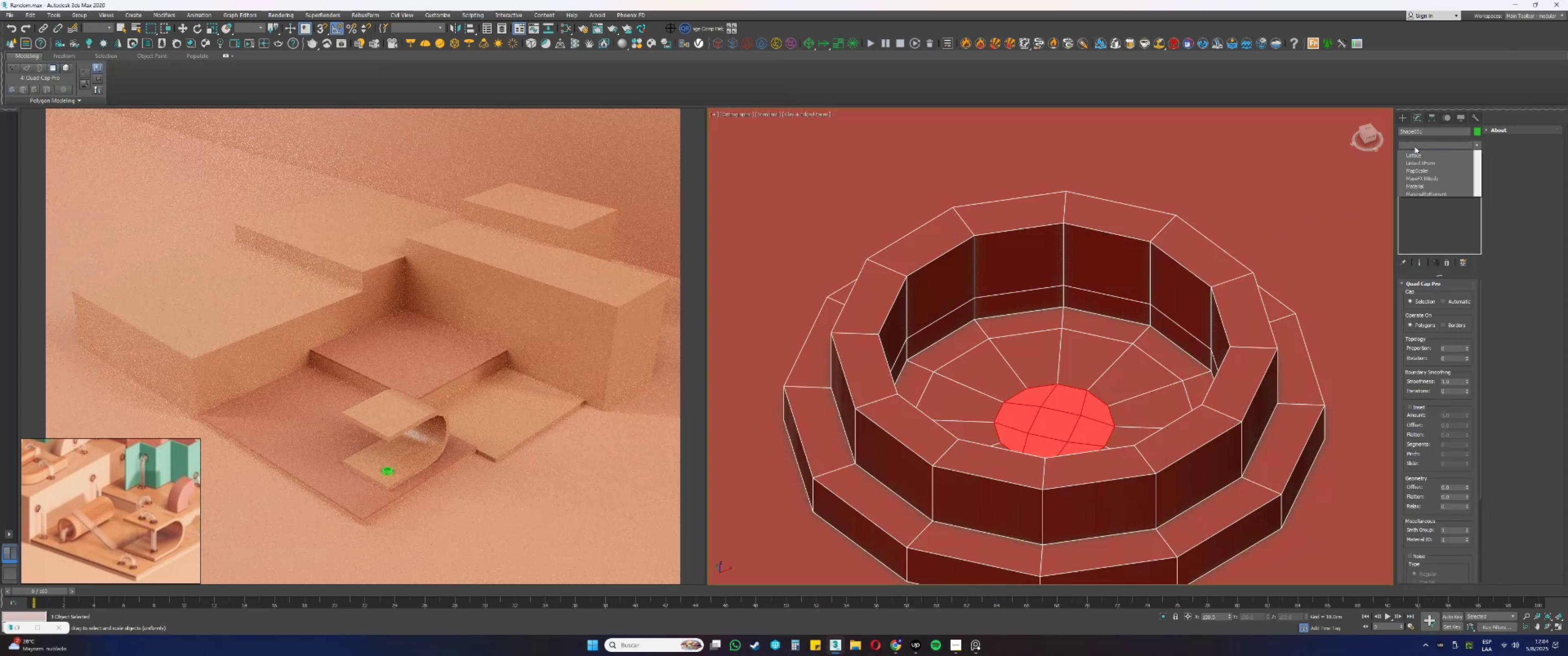 
key(Escape)
 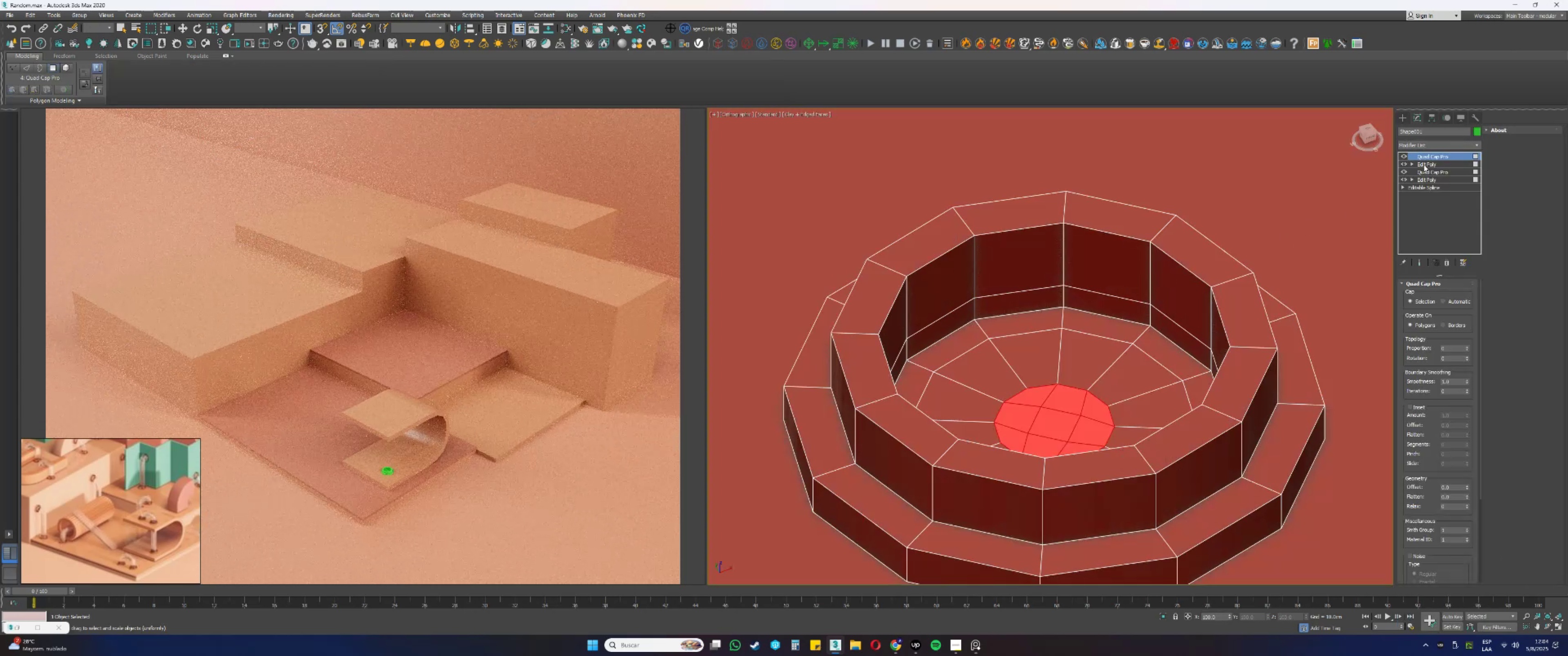 
right_click([1424, 173])
 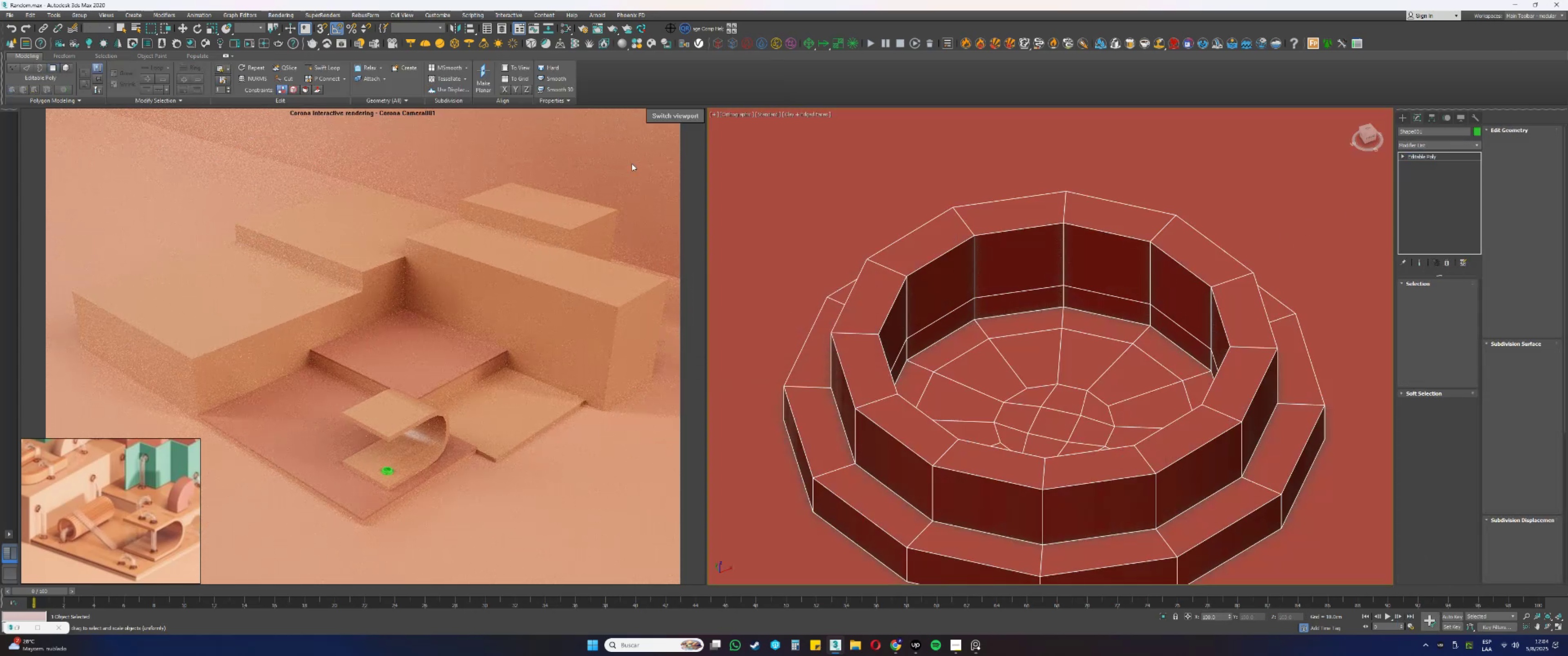 
left_click([321, 67])
 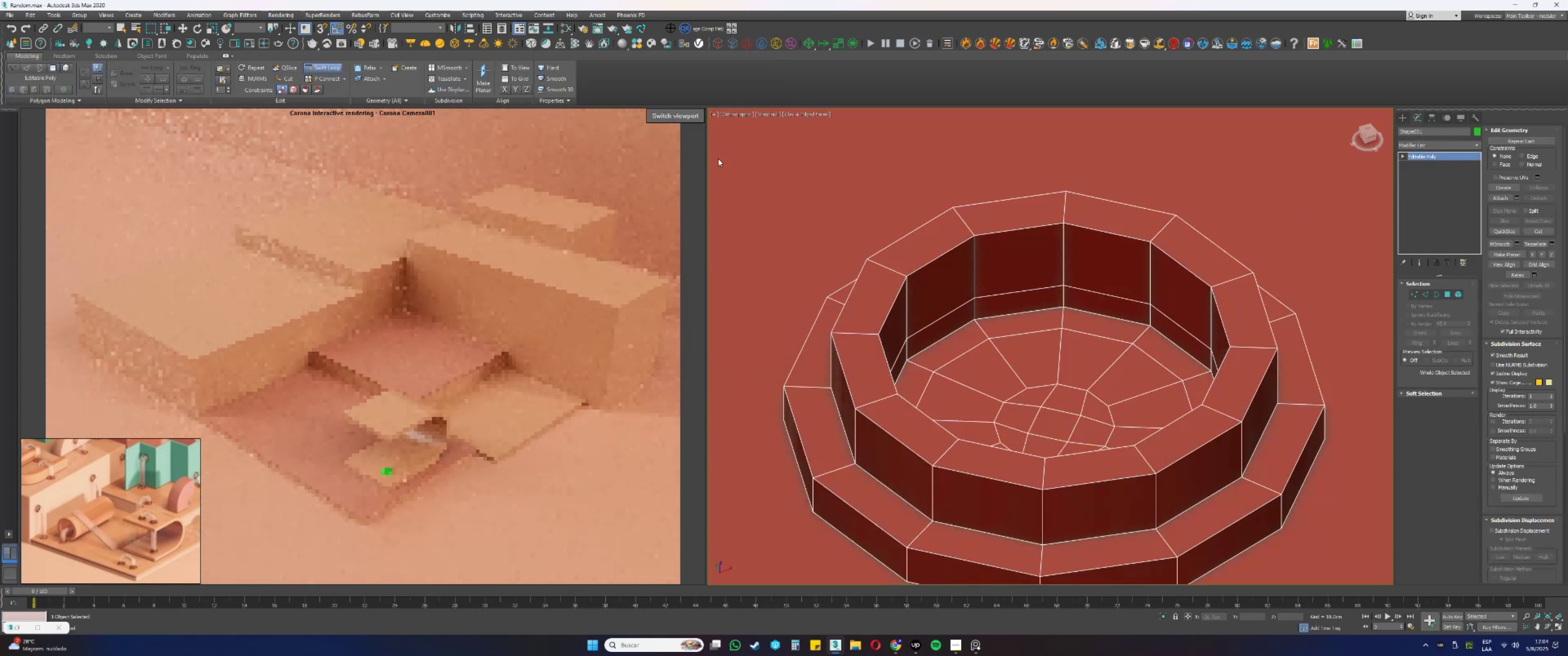 
key(Alt+AltLeft)
 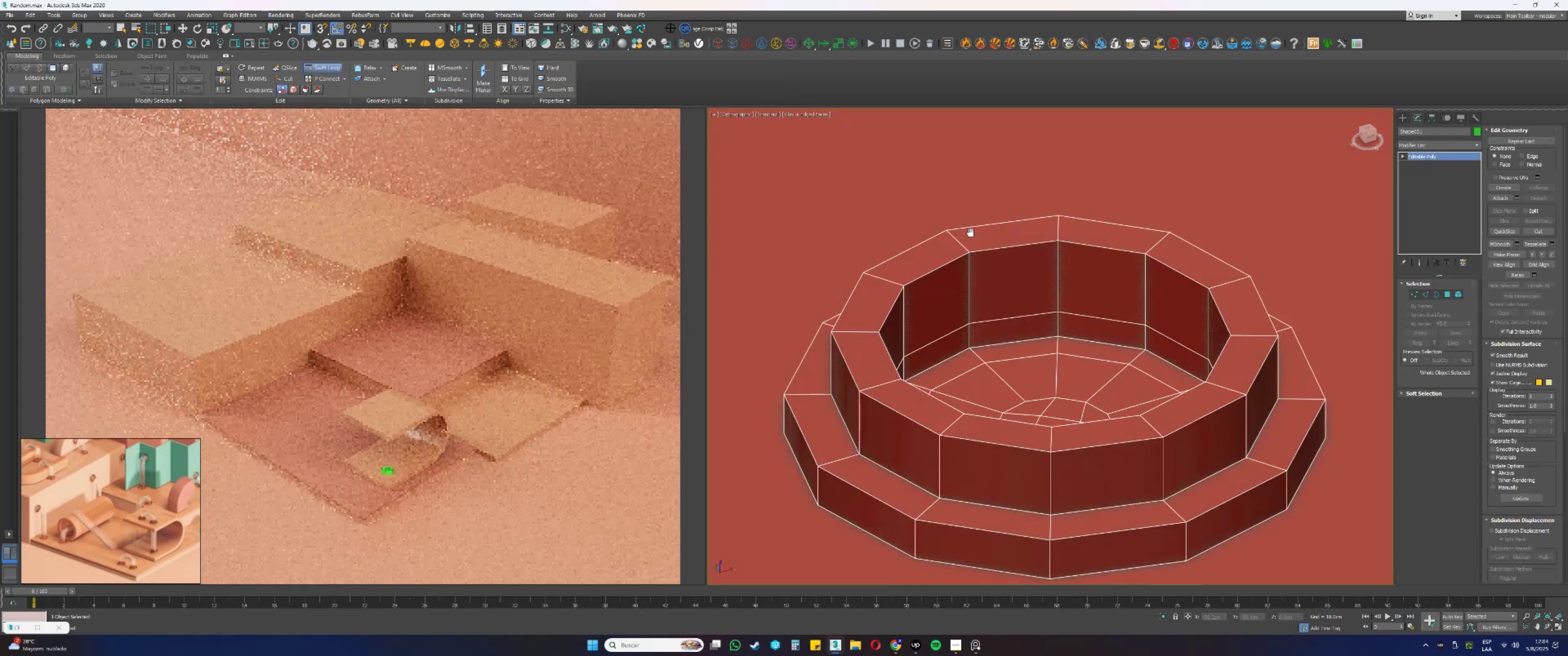 
scroll: coordinate [975, 258], scroll_direction: up, amount: 2.0
 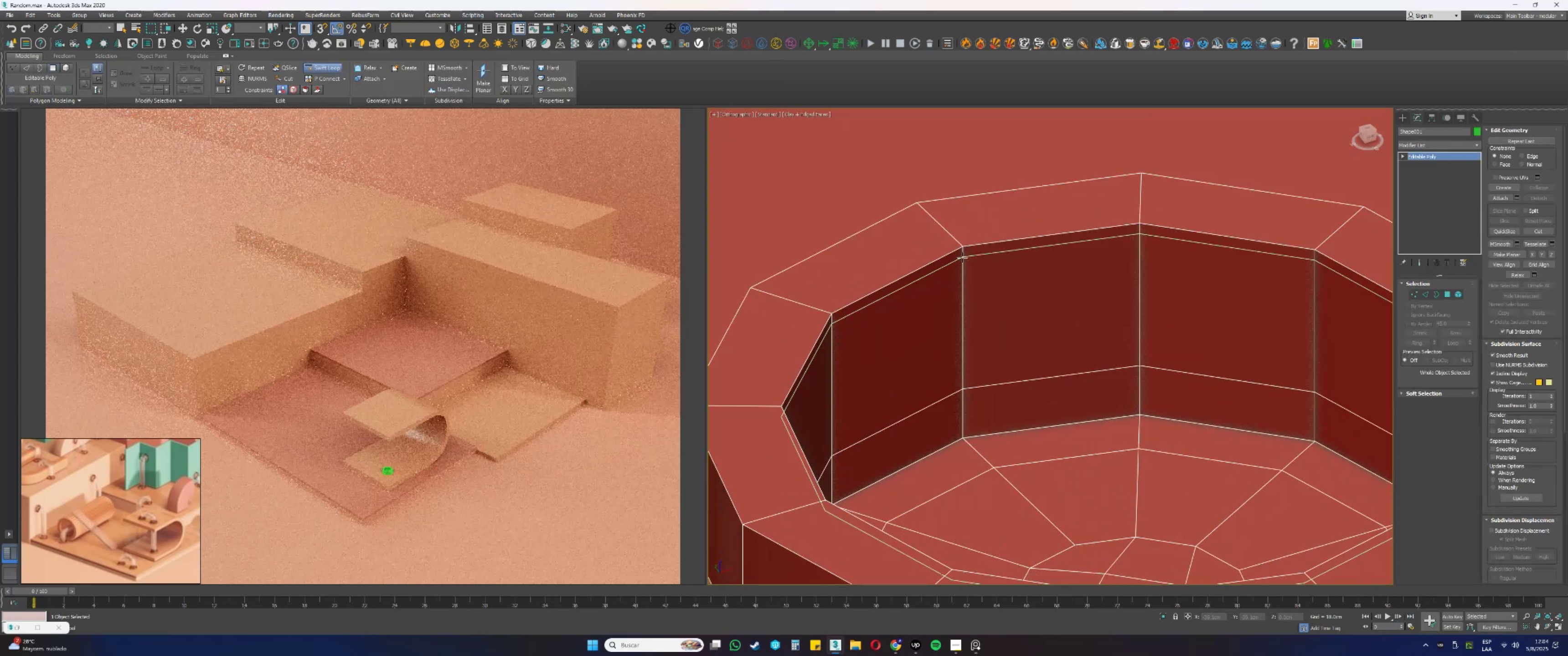 
scroll: coordinate [954, 255], scroll_direction: down, amount: 2.0
 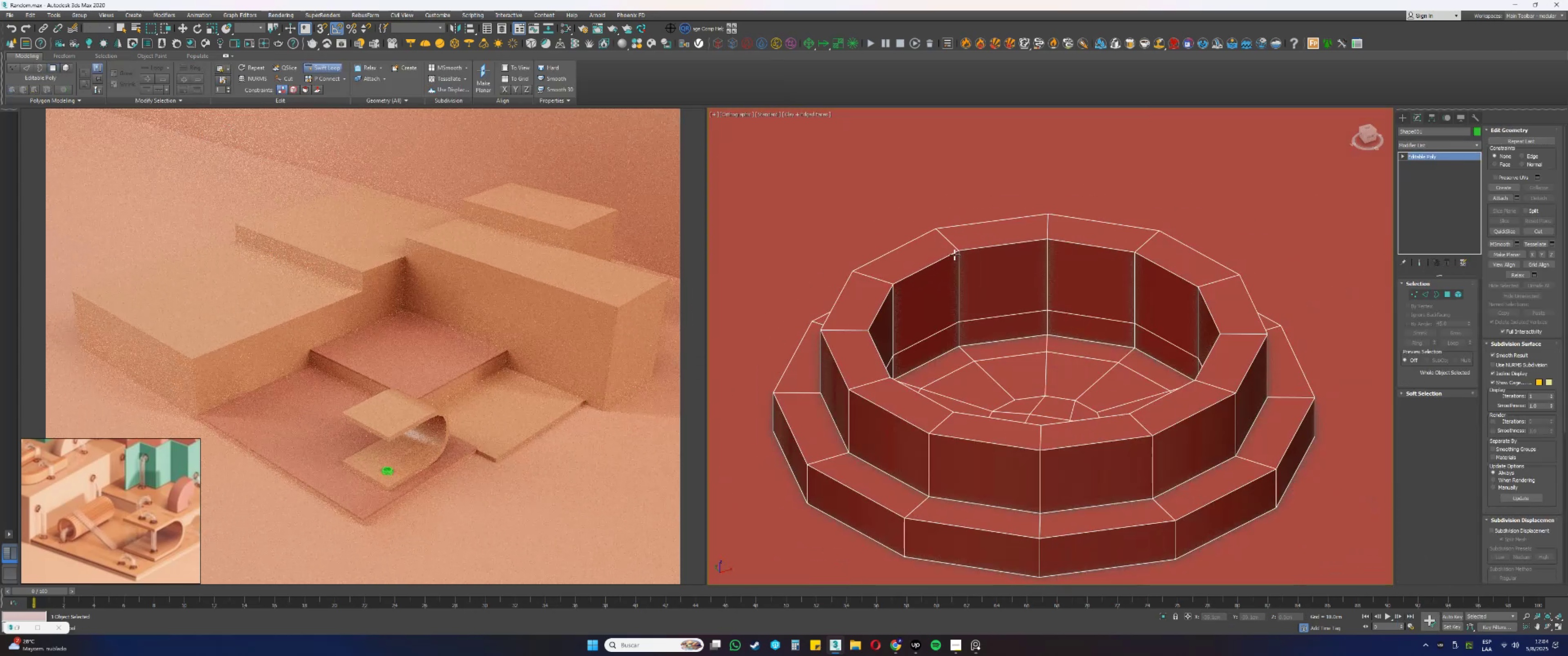 
hold_key(key=AltLeft, duration=0.41)
 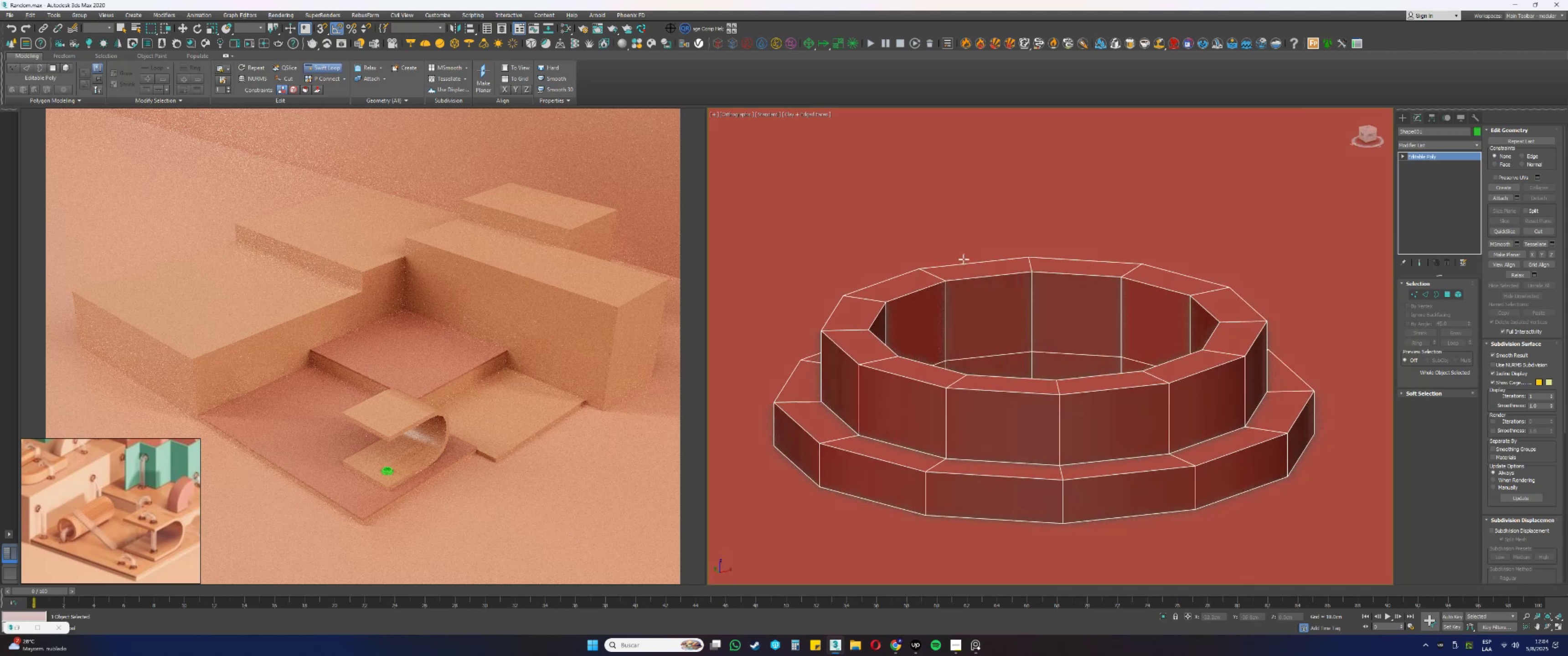 
scroll: coordinate [967, 294], scroll_direction: up, amount: 1.0
 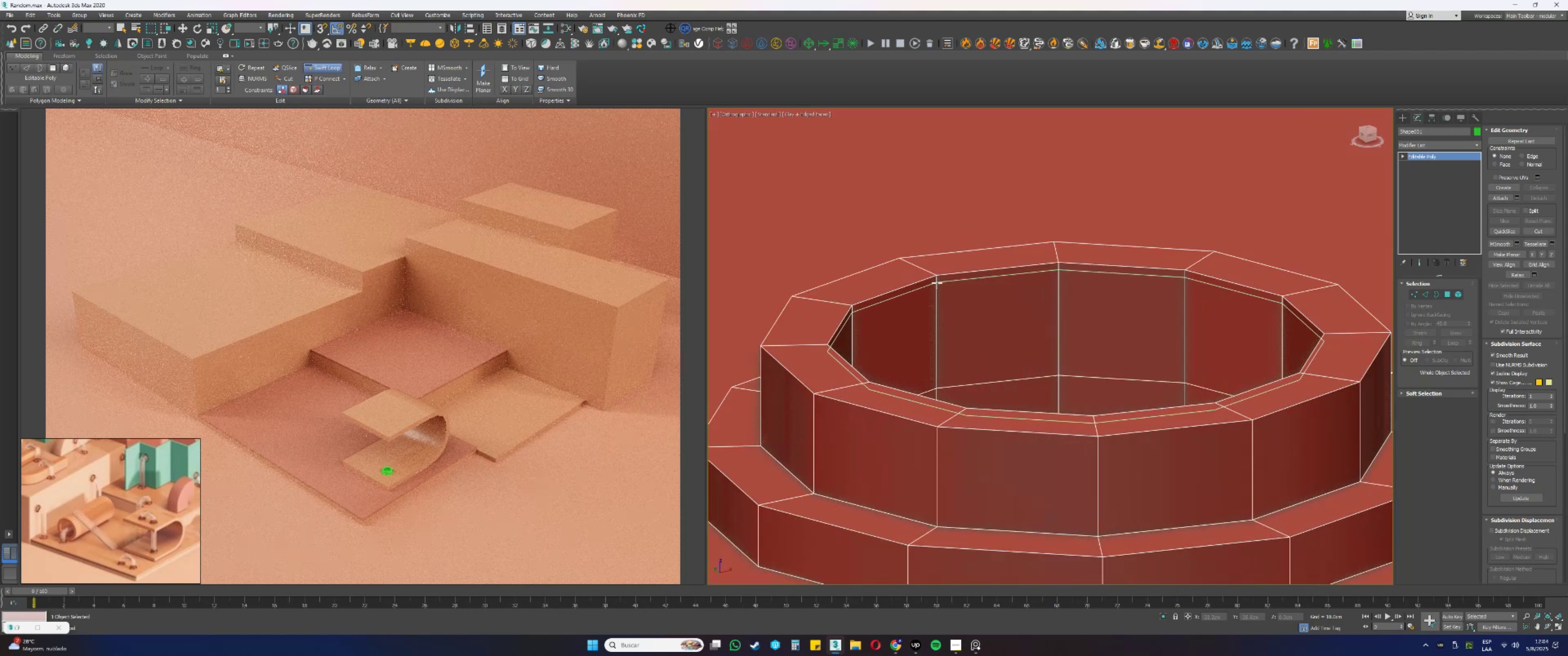 
left_click([937, 282])
 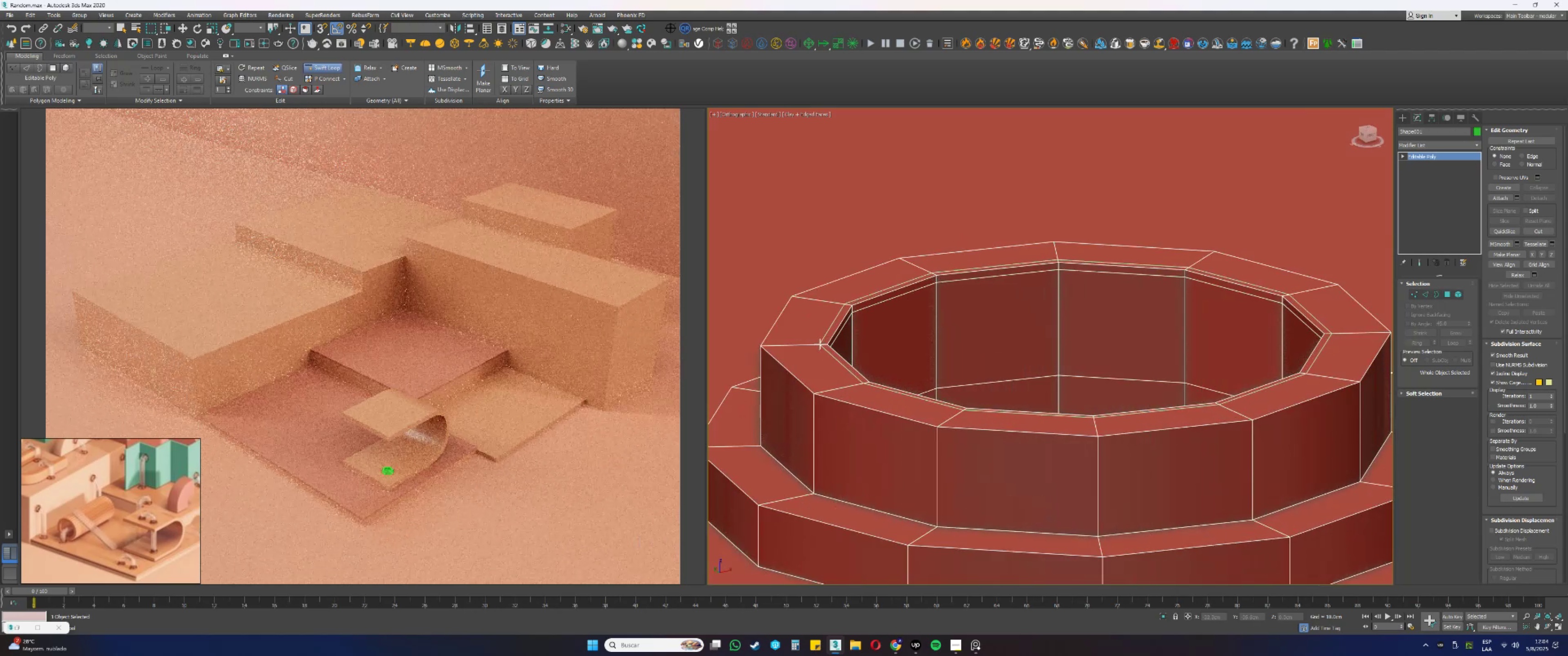 
left_click([820, 344])
 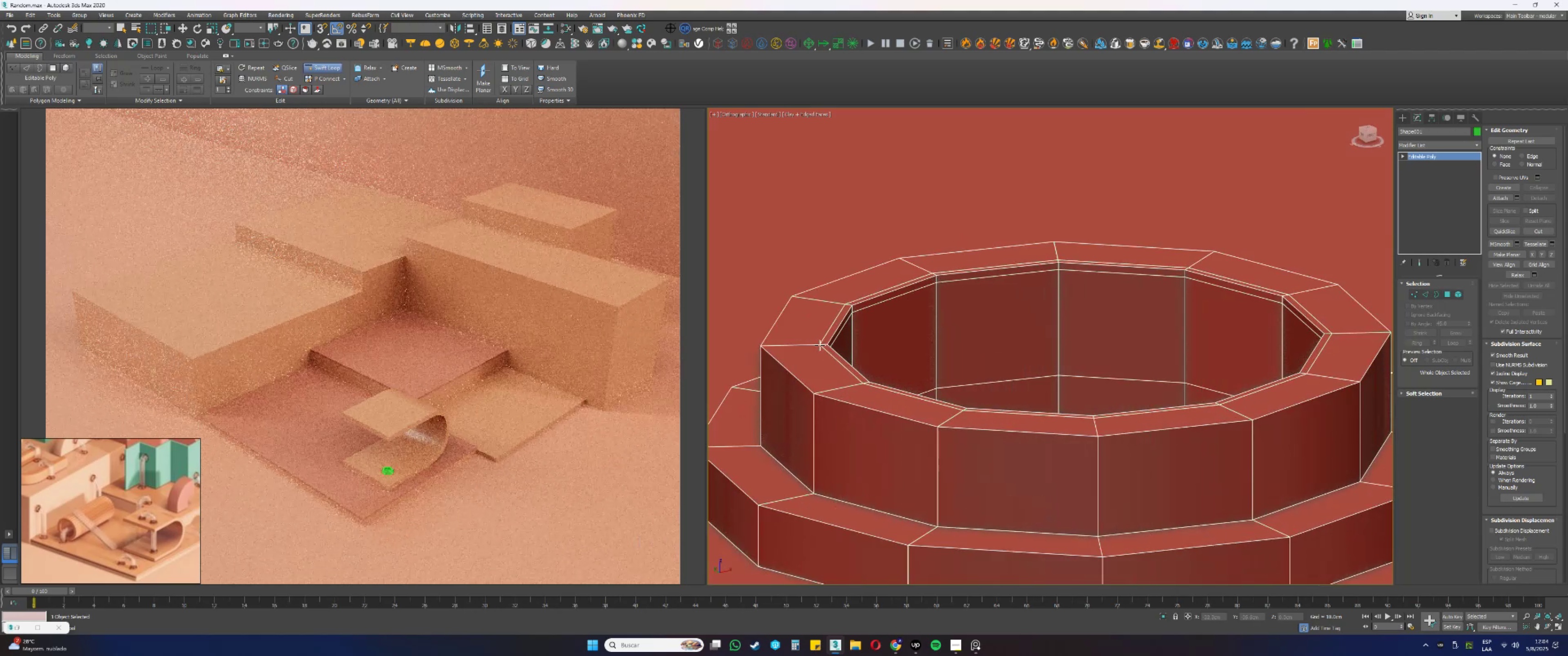 
key(Alt+AltLeft)
 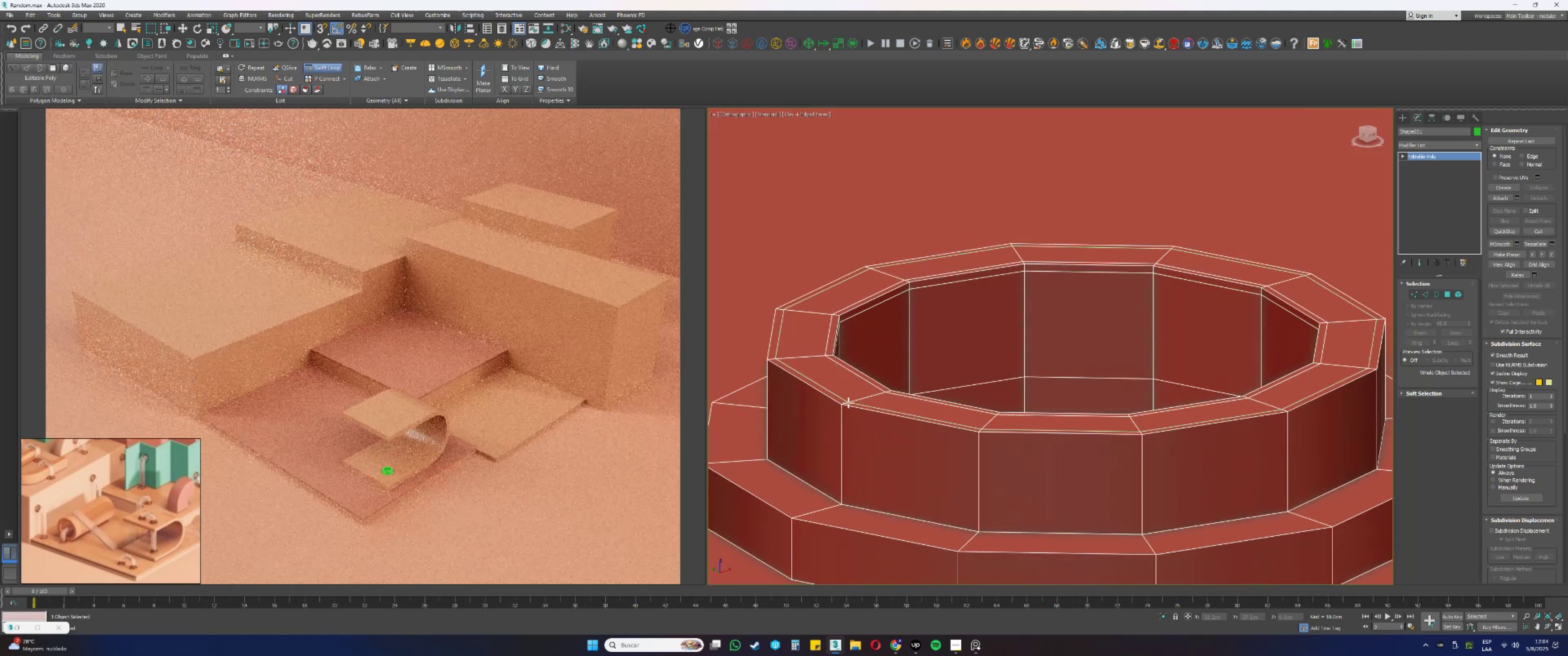 
left_click([848, 403])
 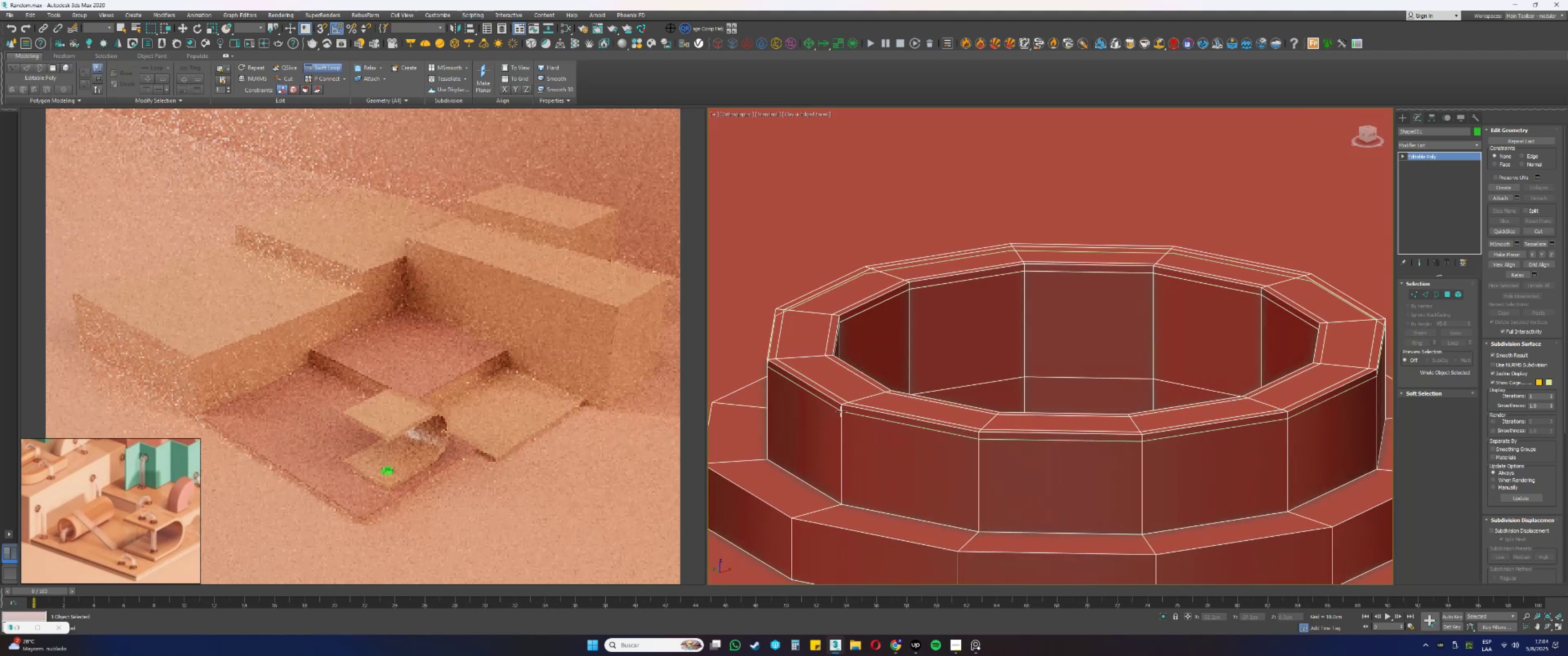 
left_click([841, 412])
 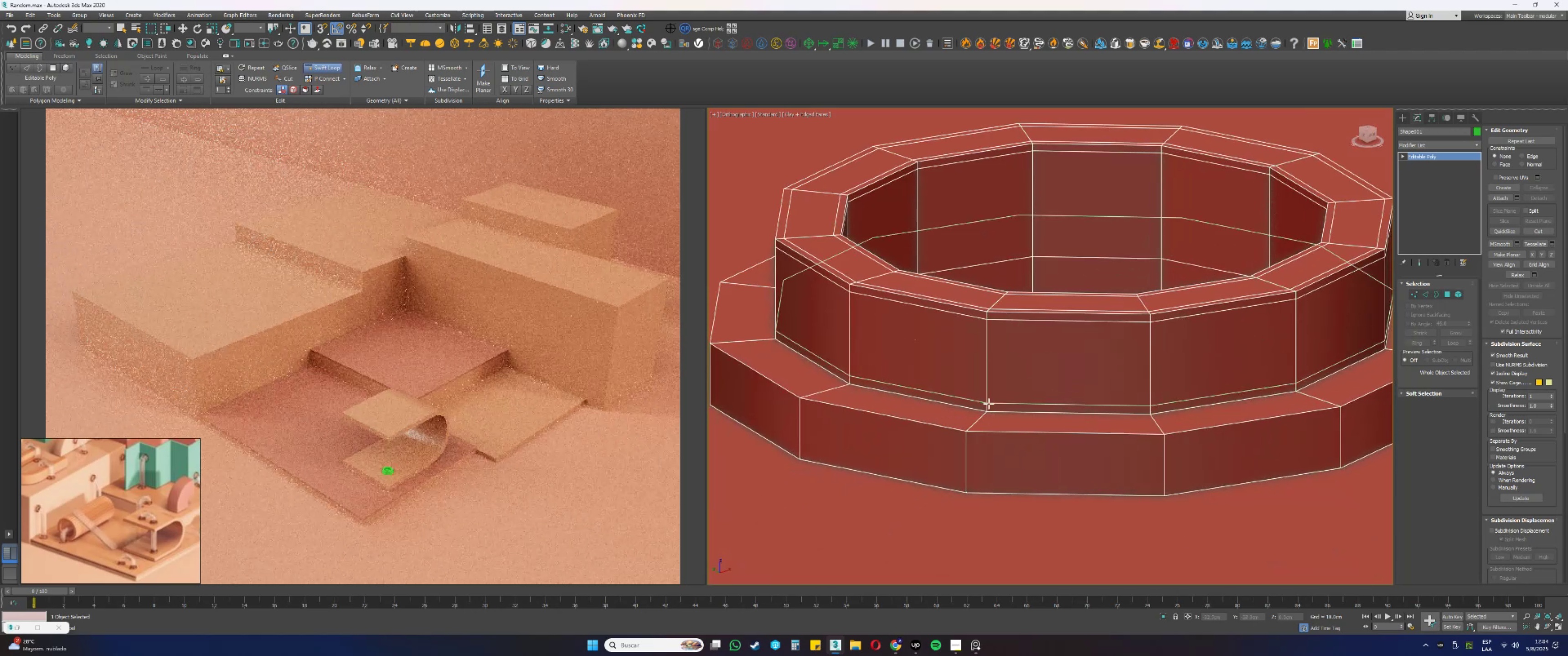 
left_click([988, 403])
 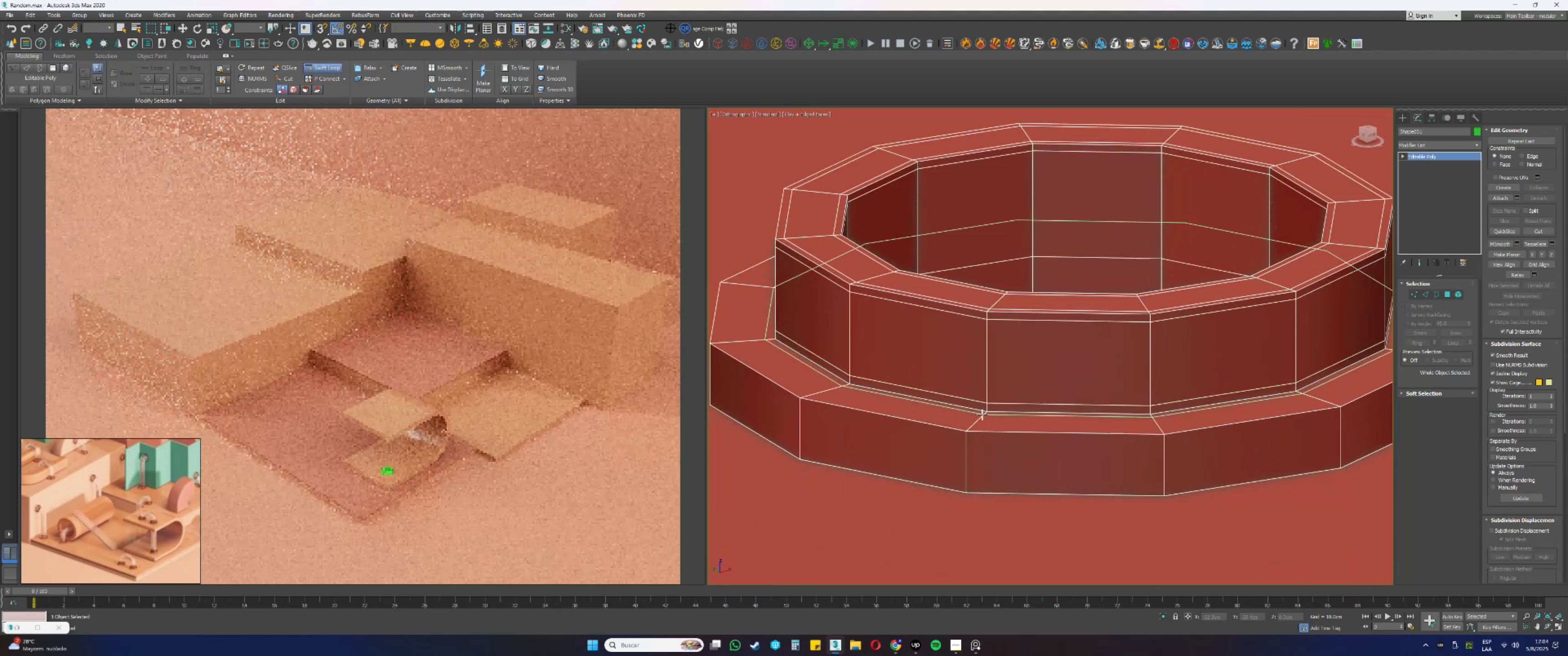 
left_click([982, 415])
 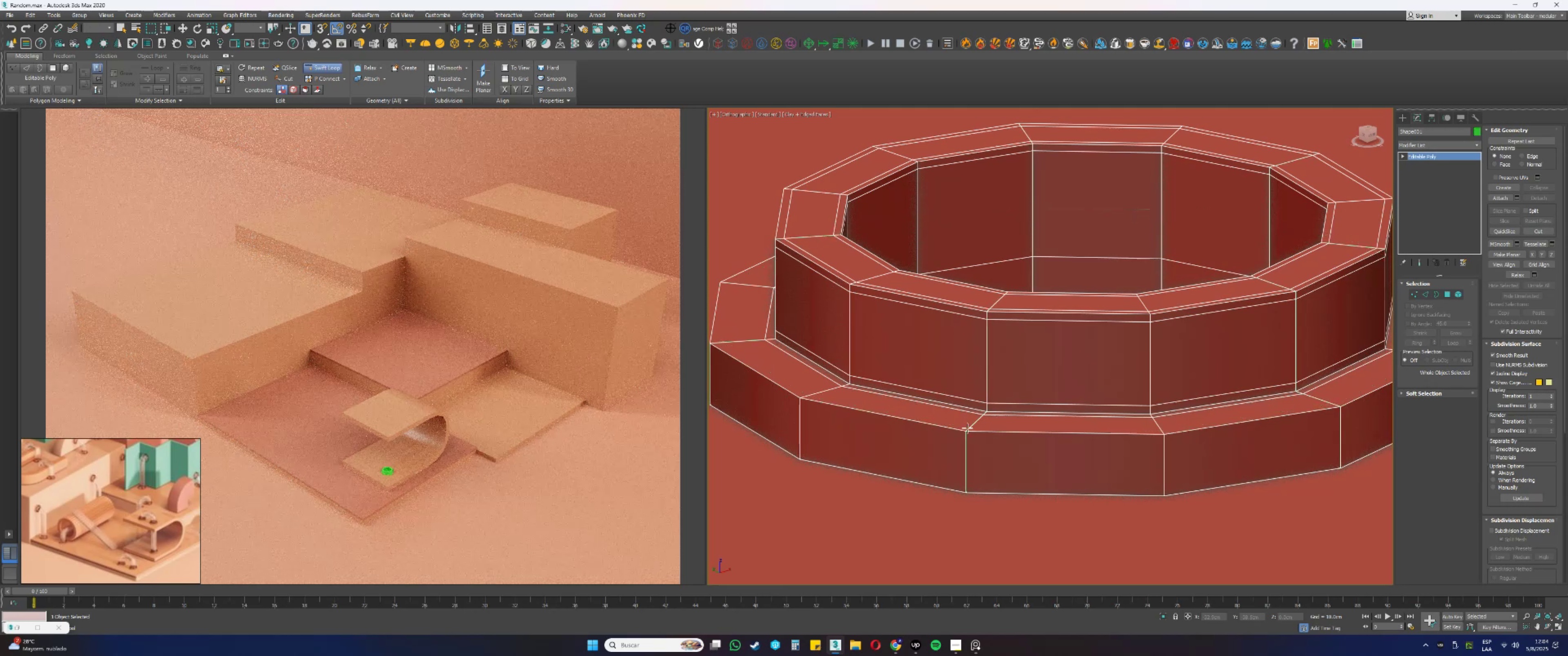 
scroll: coordinate [813, 382], scroll_direction: up, amount: 4.0
 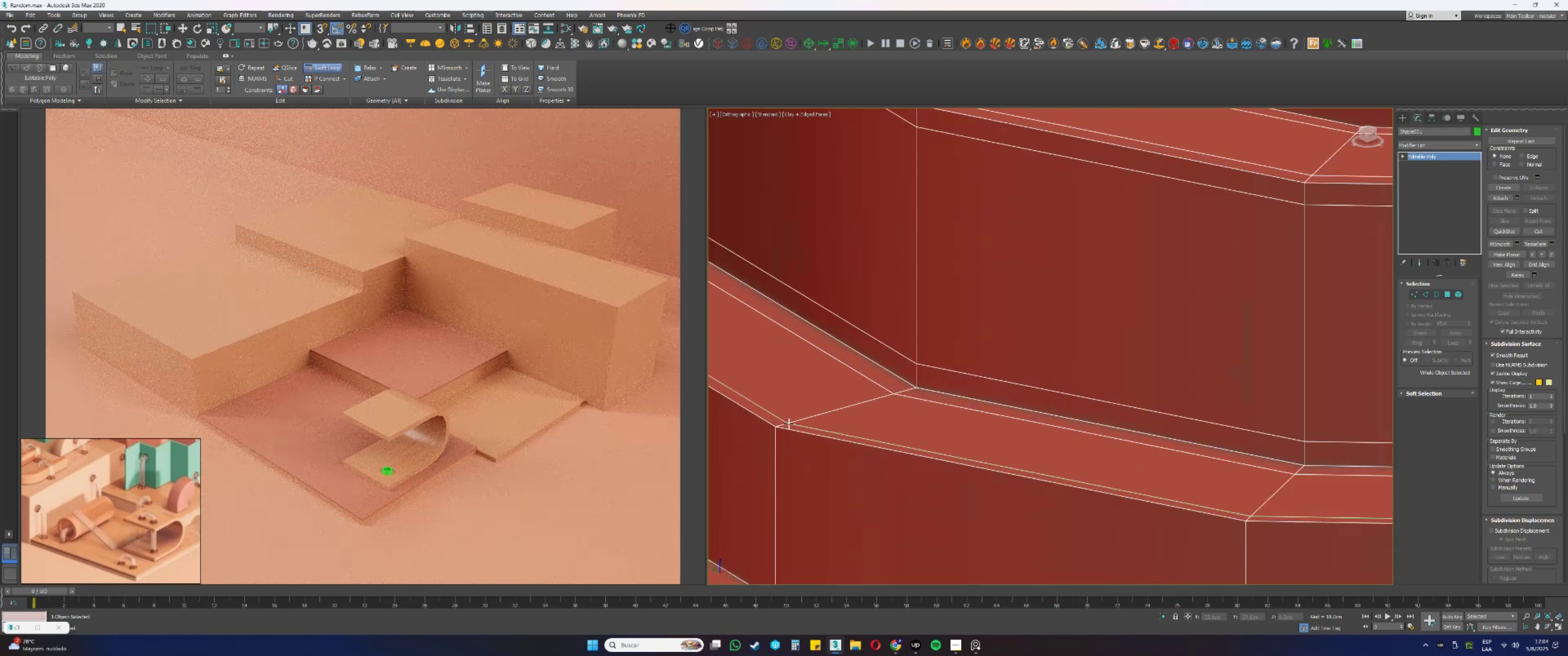 
left_click([790, 423])
 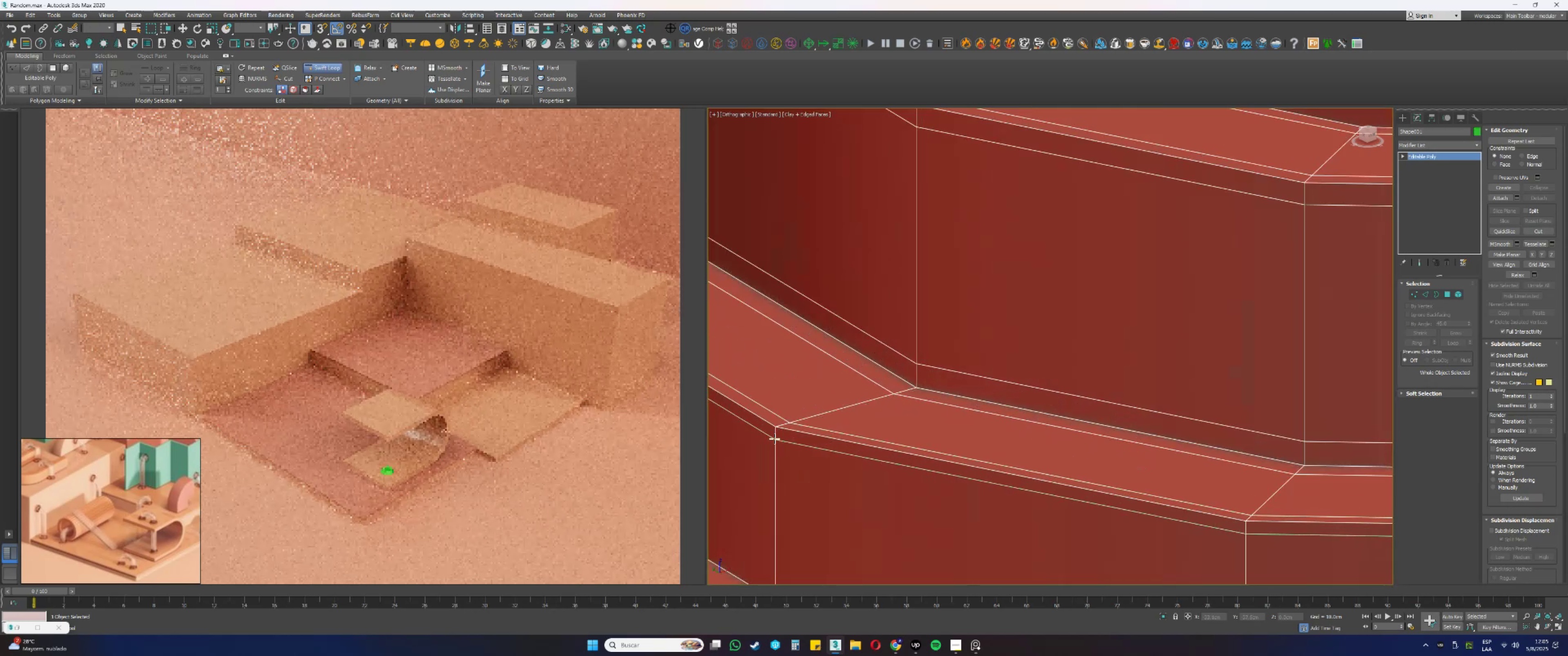 
left_click([774, 439])
 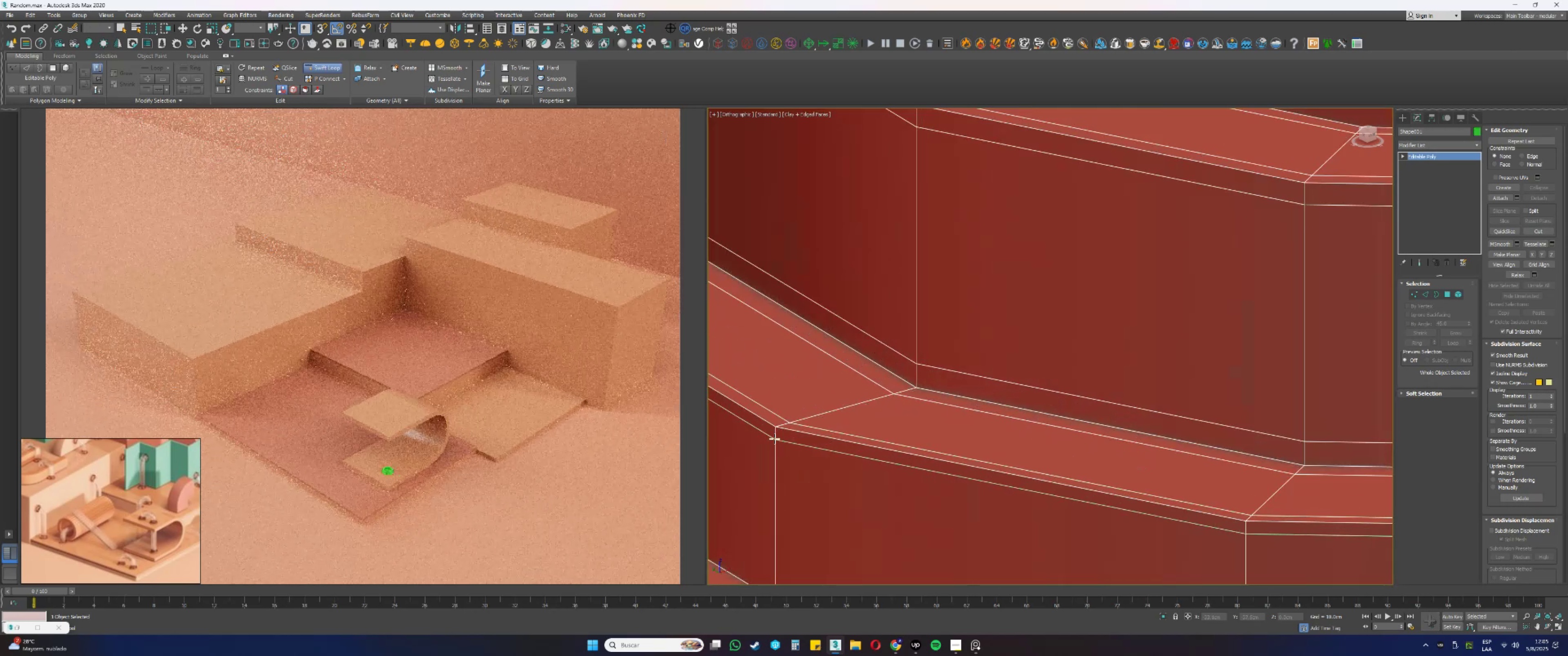 
scroll: coordinate [845, 444], scroll_direction: up, amount: 1.0
 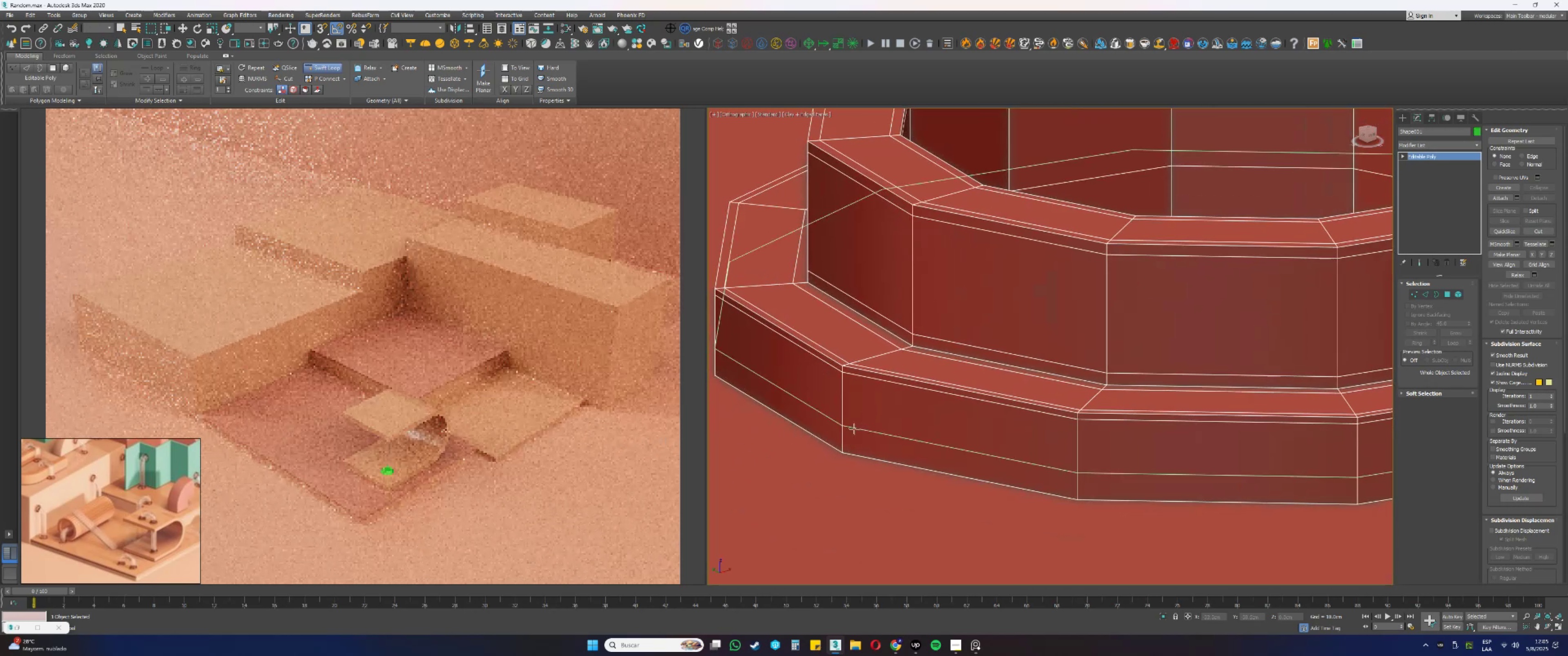 
key(F3)
 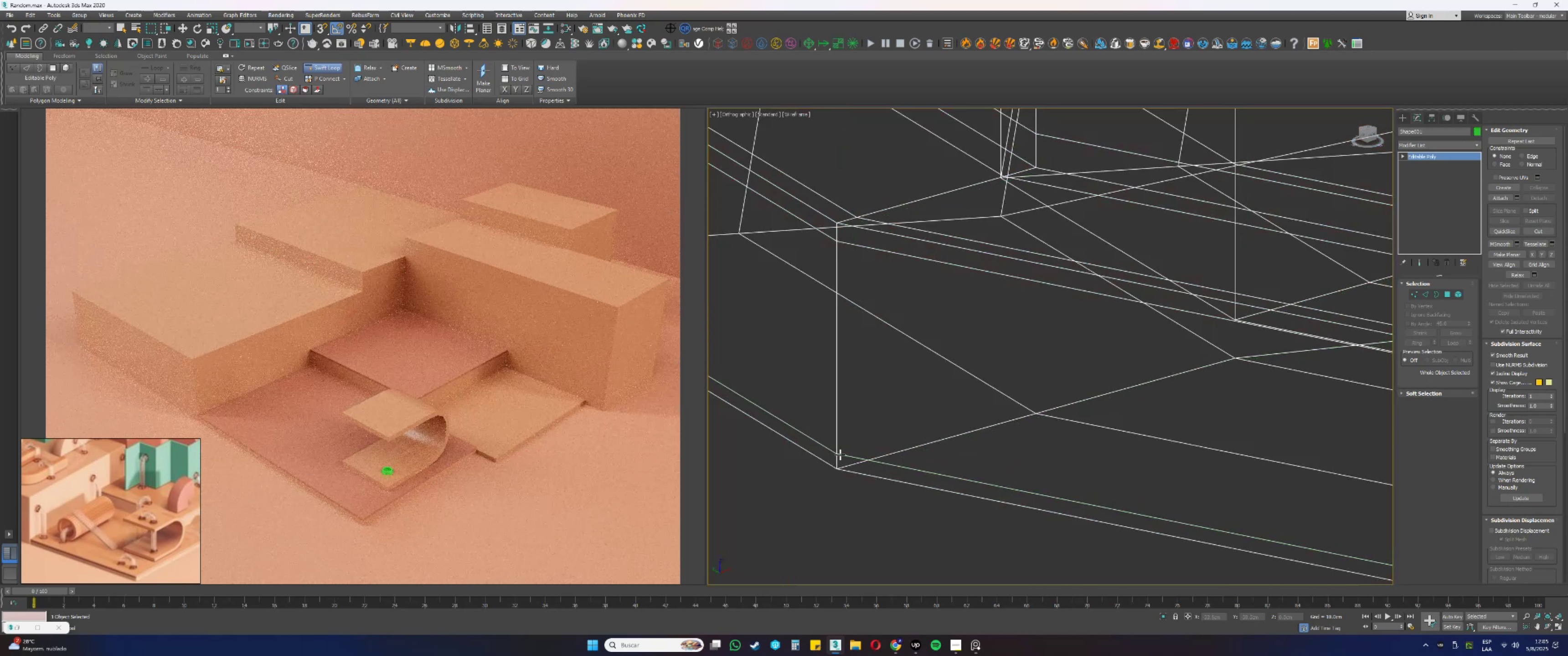 
left_click([838, 456])
 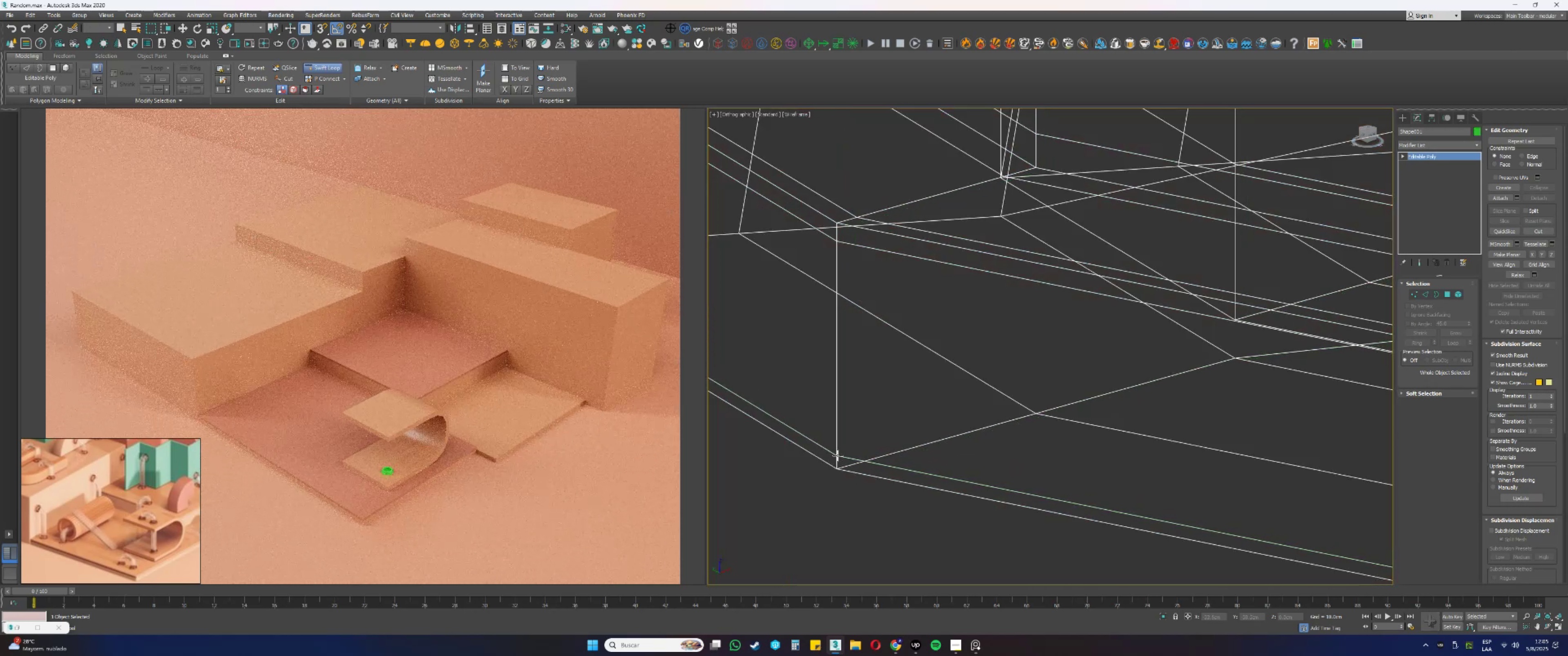 
scroll: coordinate [851, 426], scroll_direction: down, amount: 6.0
 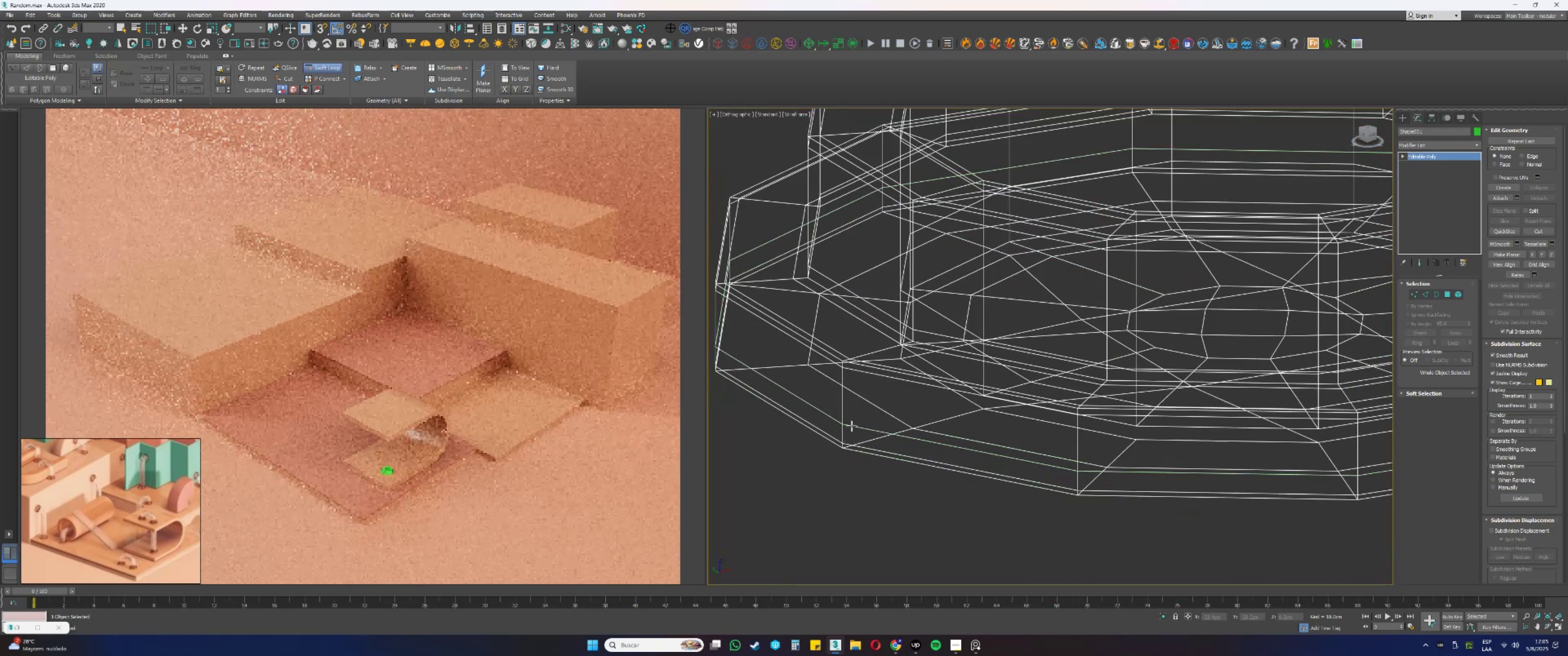 
hold_key(key=AltLeft, duration=0.33)
 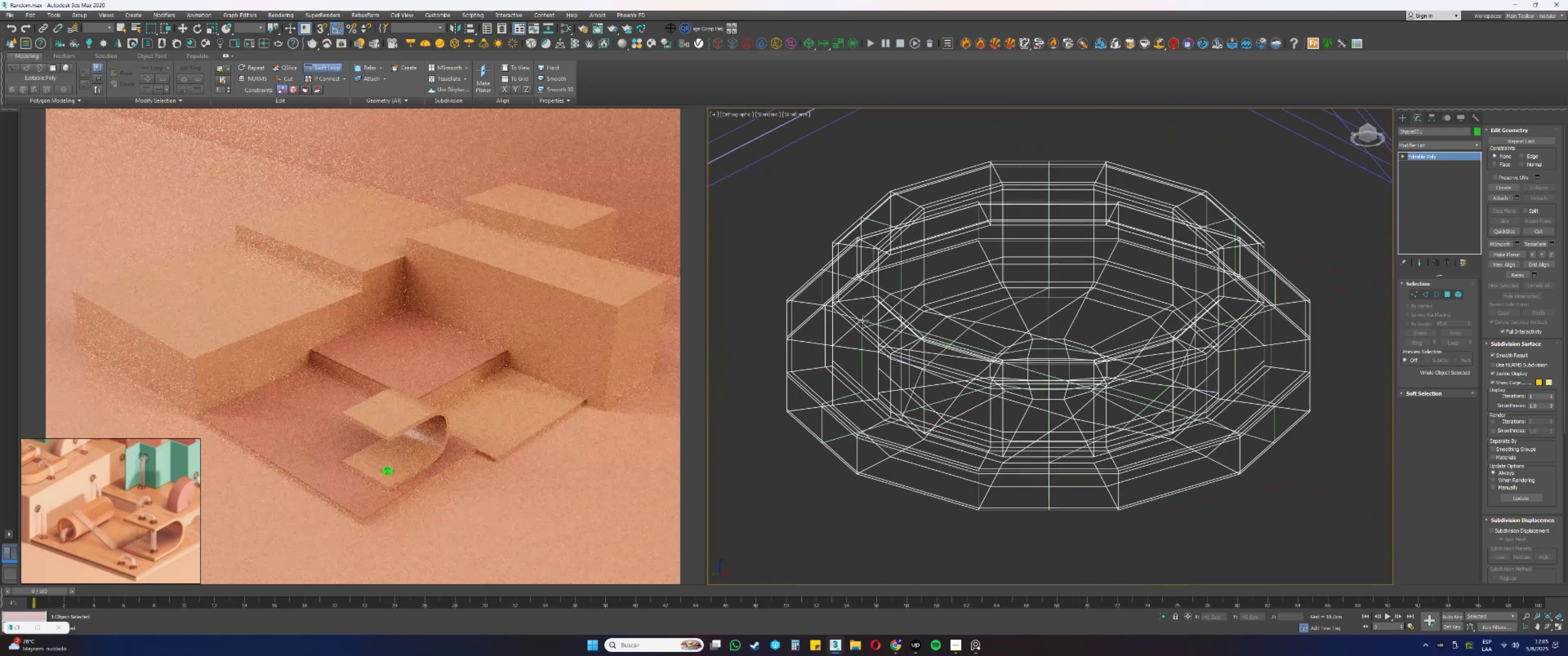 
scroll: coordinate [858, 292], scroll_direction: up, amount: 3.0
 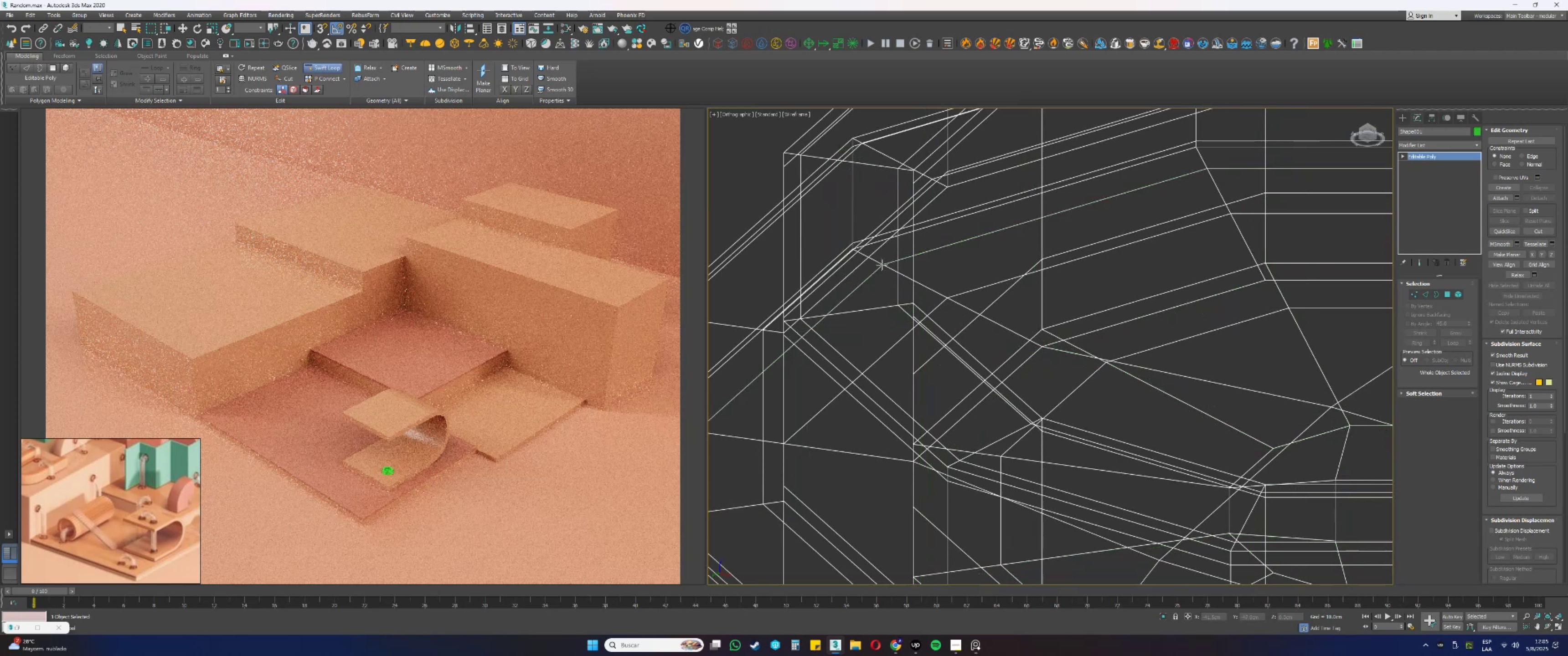 
key(F3)
 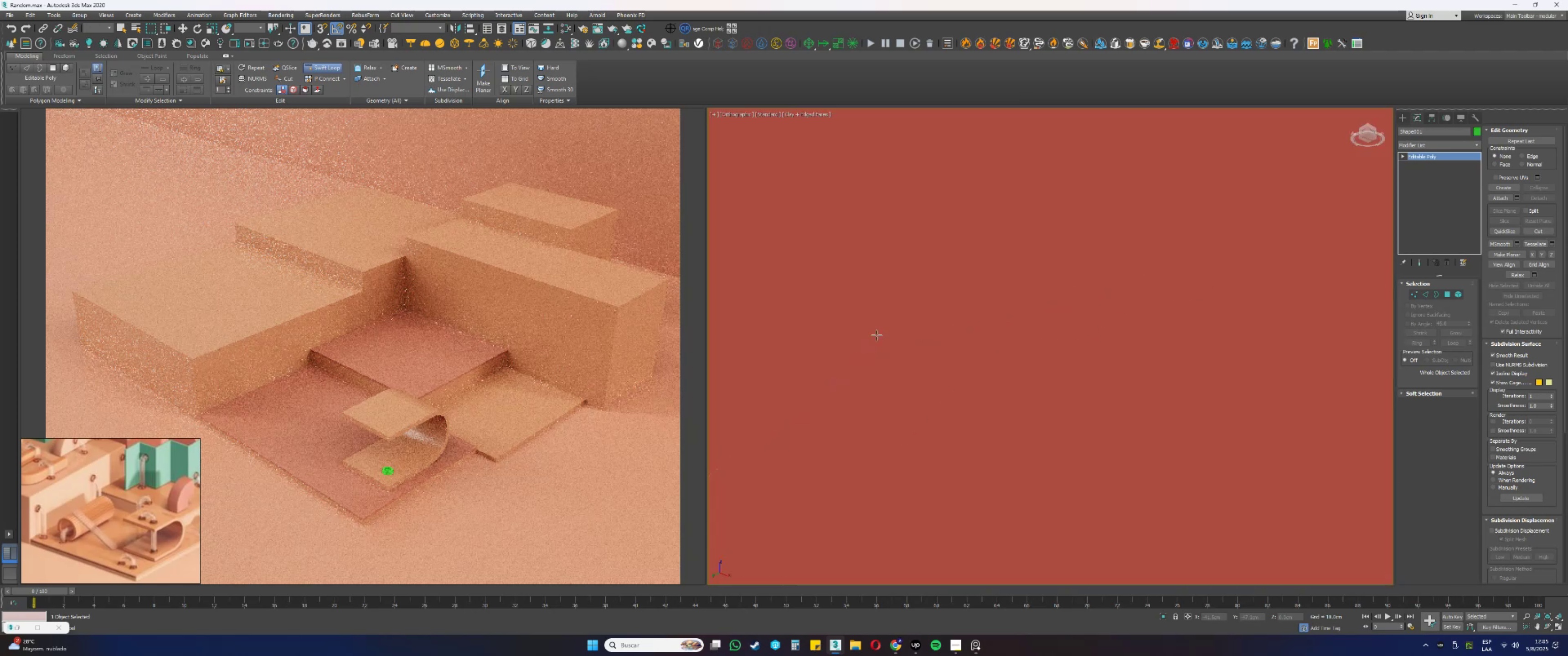 
key(F3)
 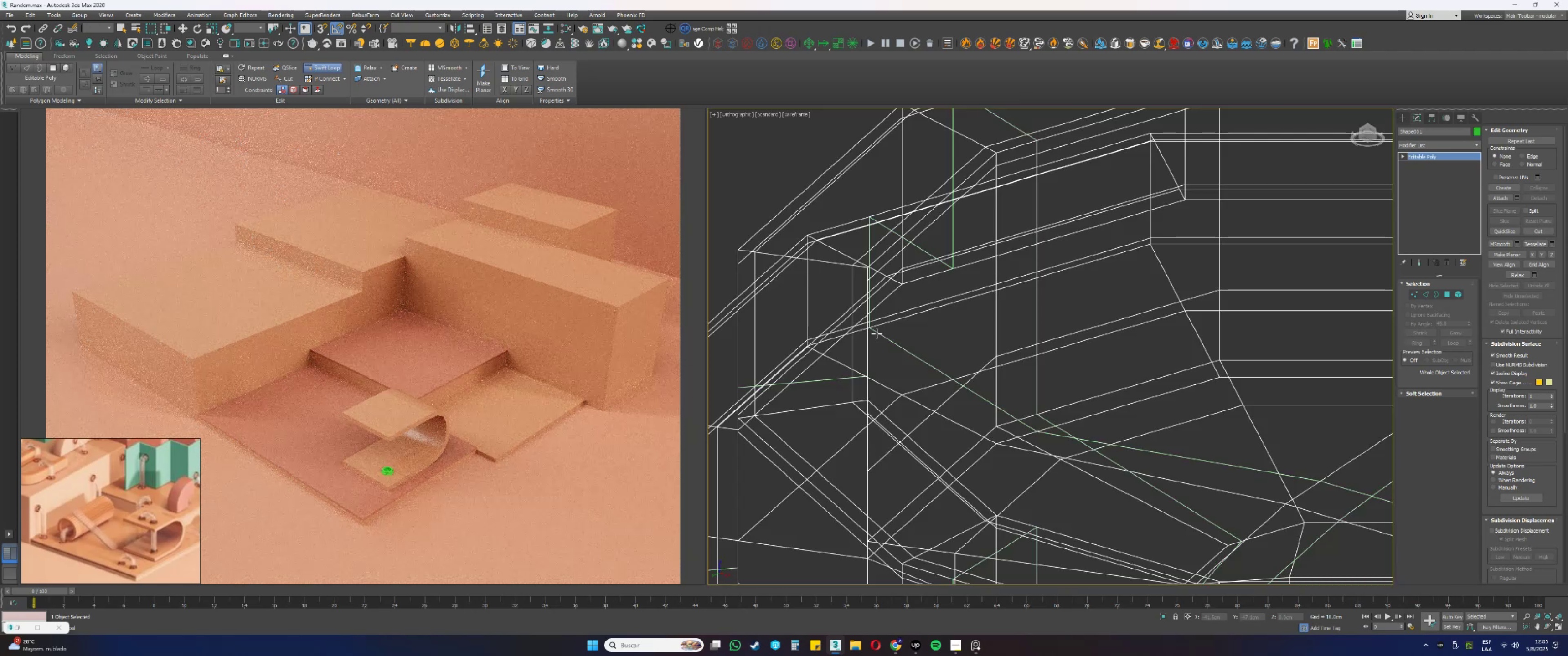 
scroll: coordinate [897, 301], scroll_direction: down, amount: 3.0
 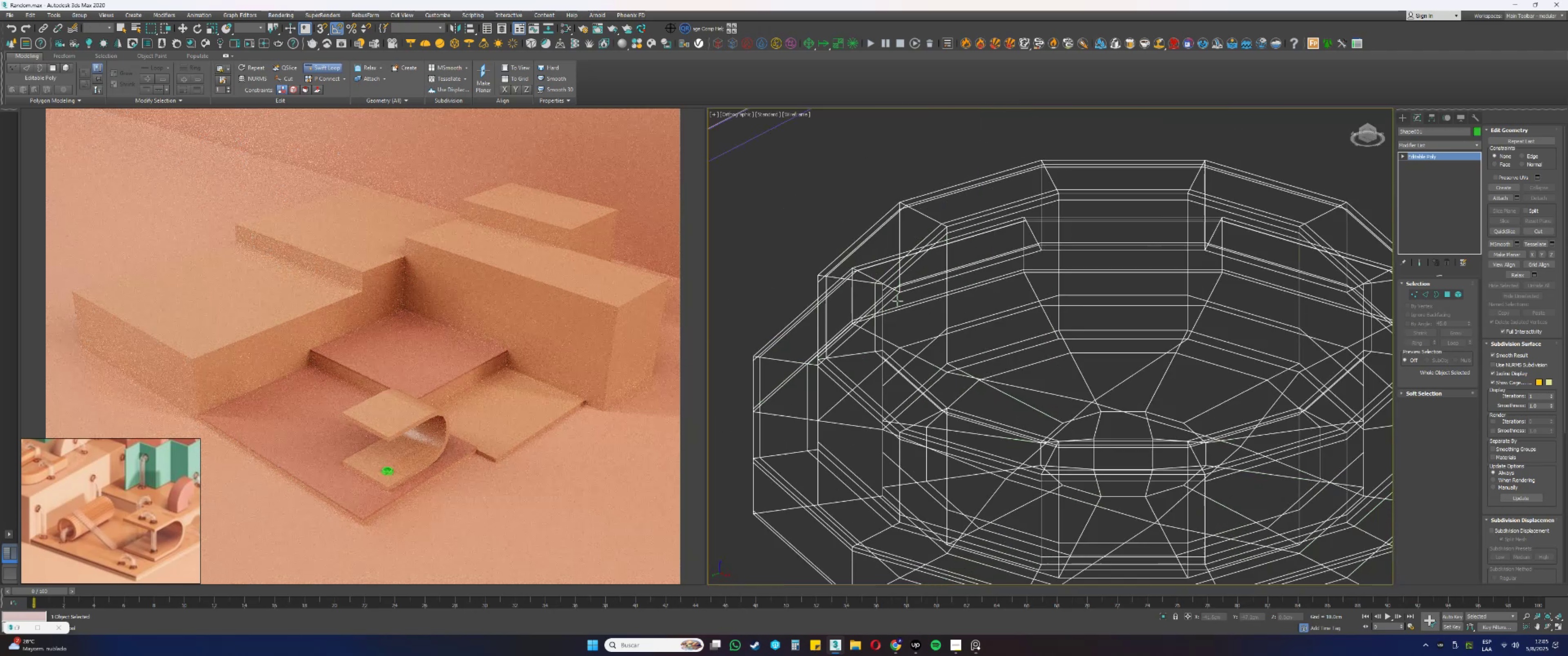 
hold_key(key=AltLeft, duration=0.62)
 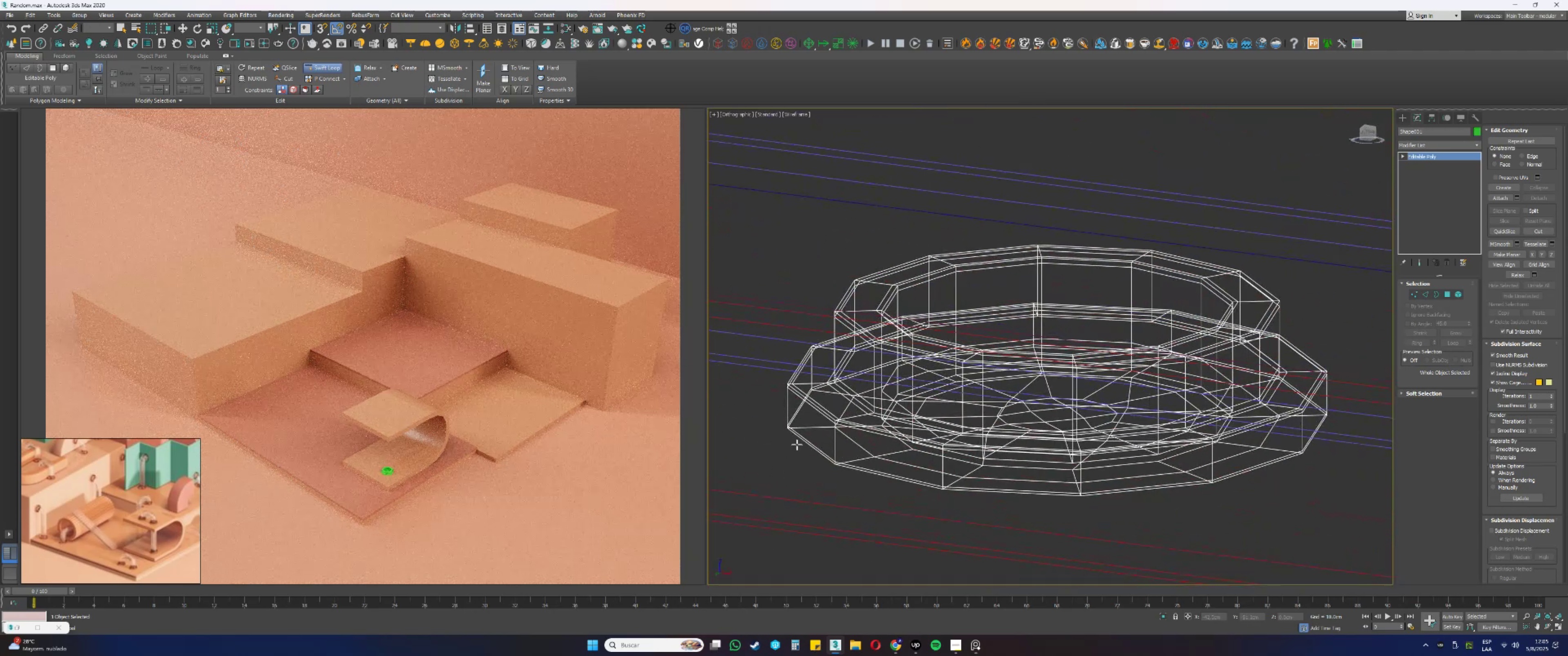 
scroll: coordinate [795, 423], scroll_direction: up, amount: 5.0
 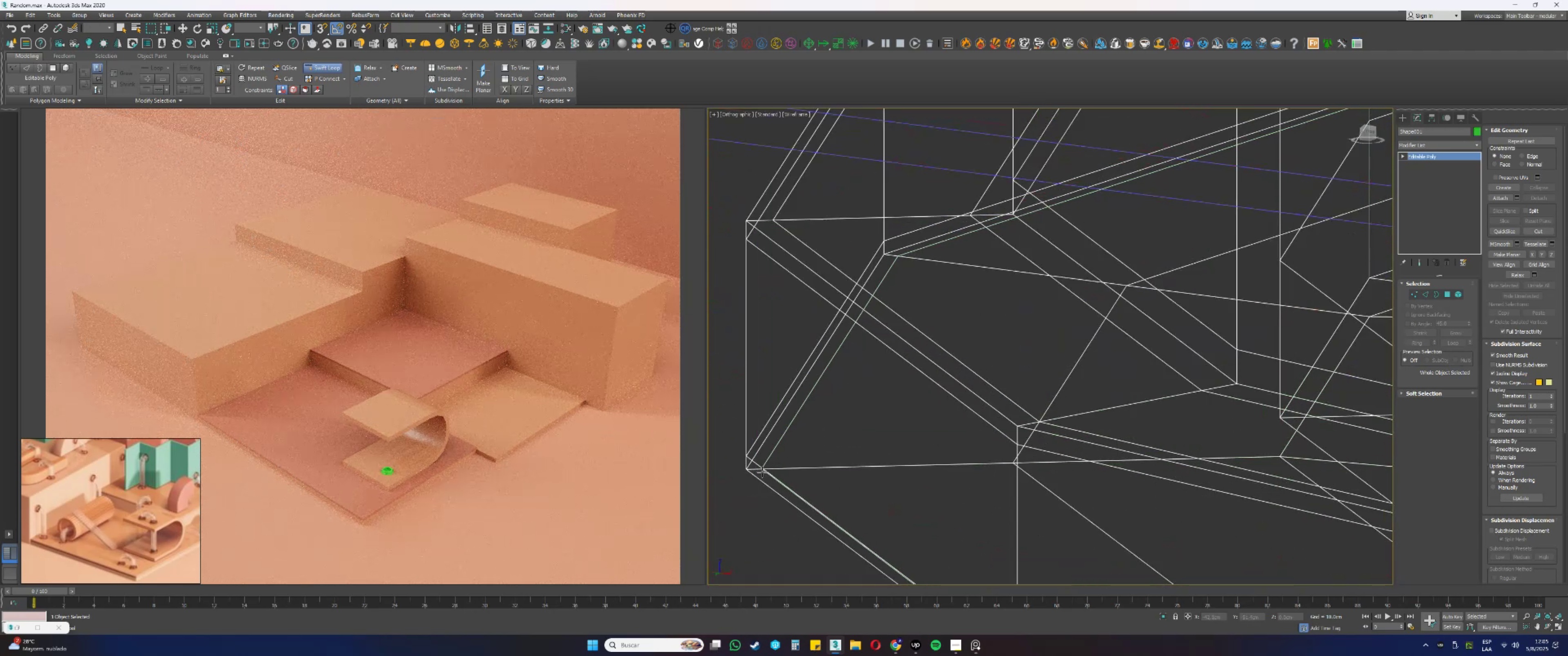 
scroll: coordinate [895, 380], scroll_direction: down, amount: 6.0
 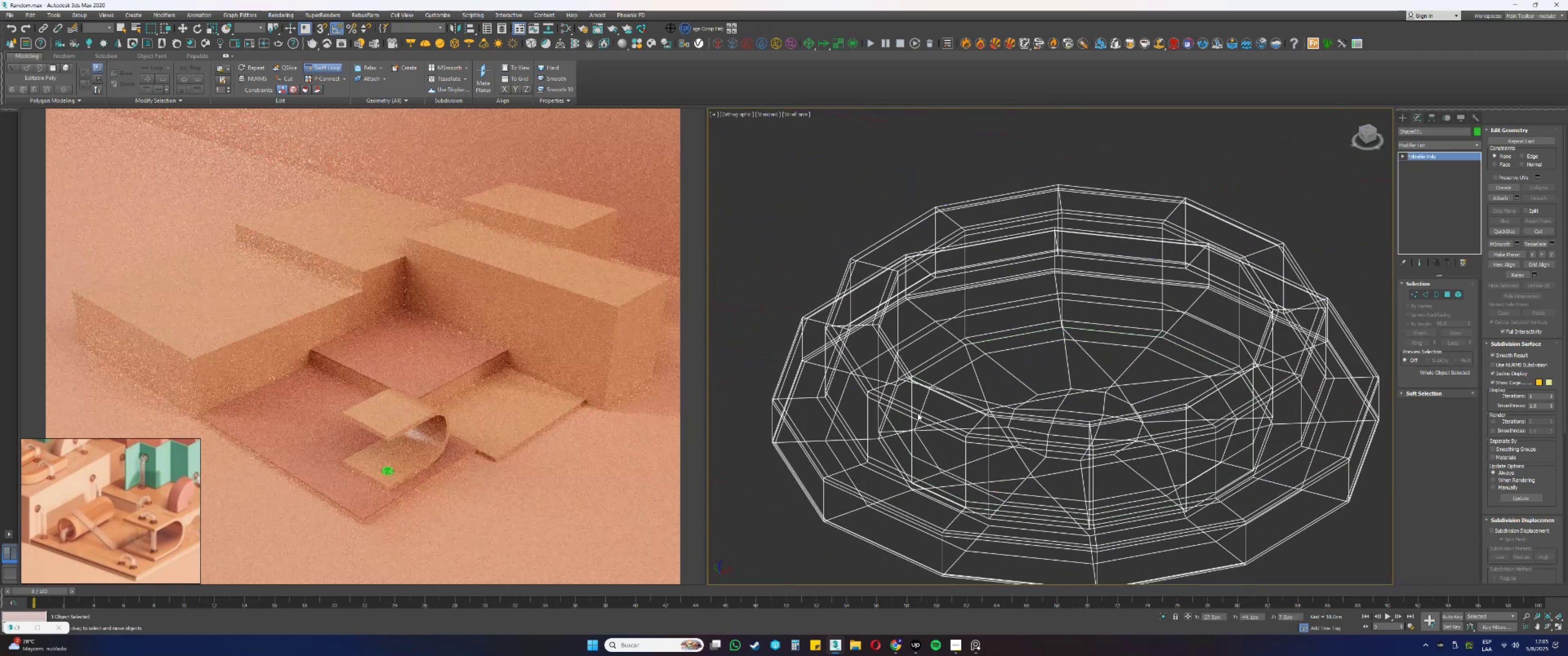 
key(Alt+AltLeft)
 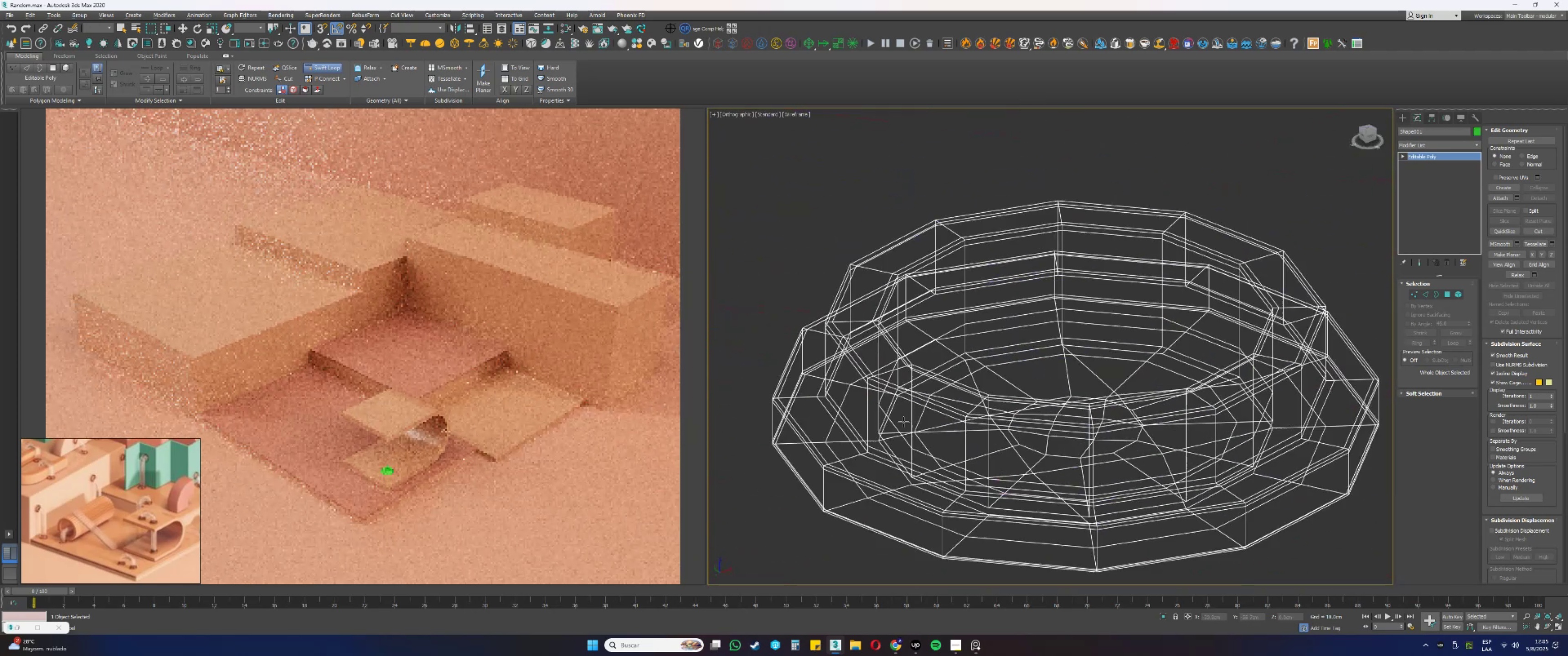 
right_click([918, 413])
 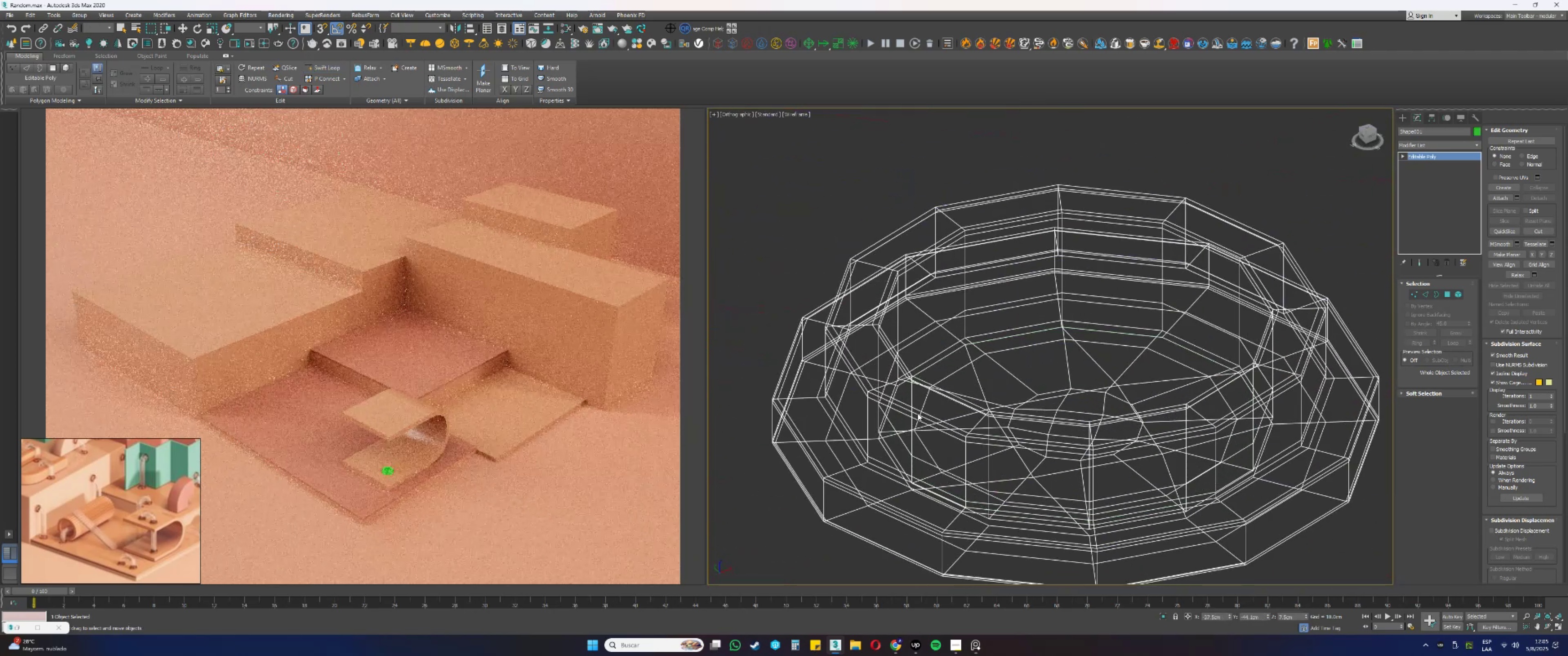 
key(F3)
 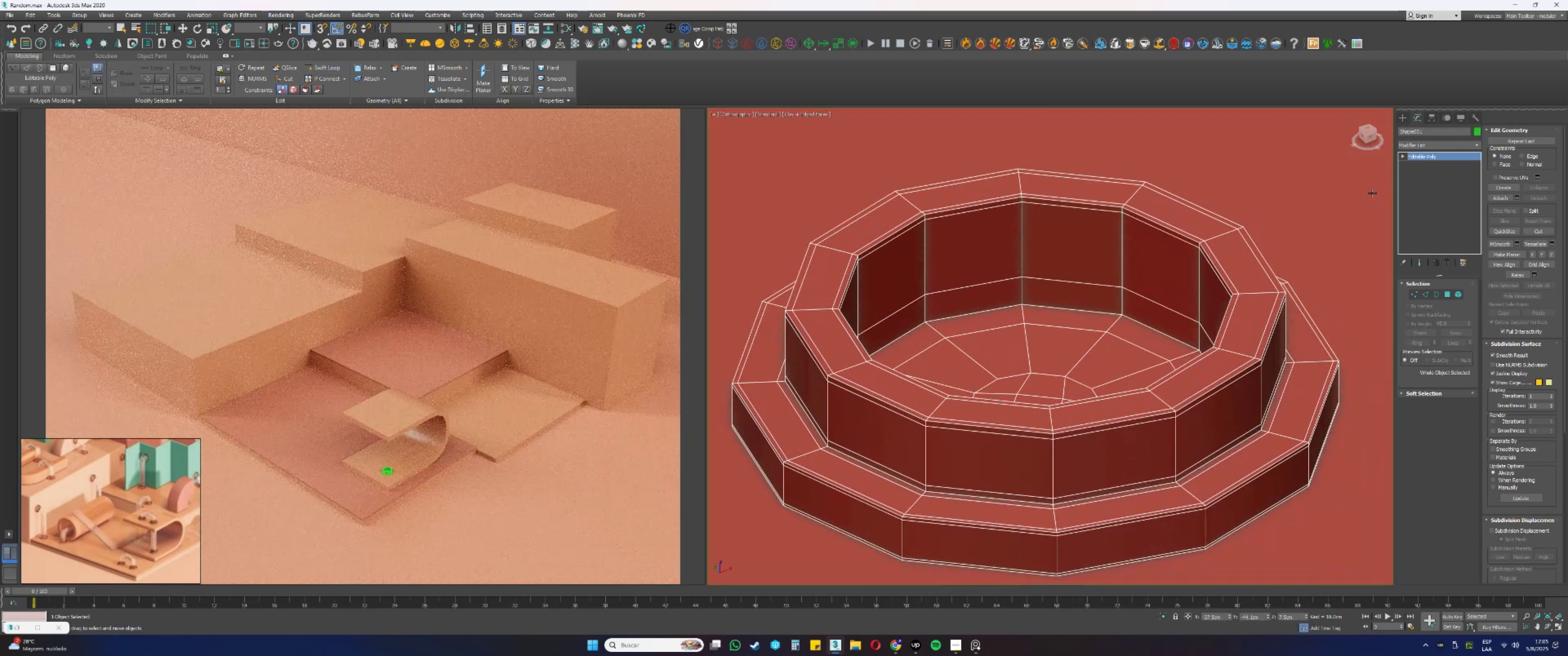 
key(Alt+AltLeft)
 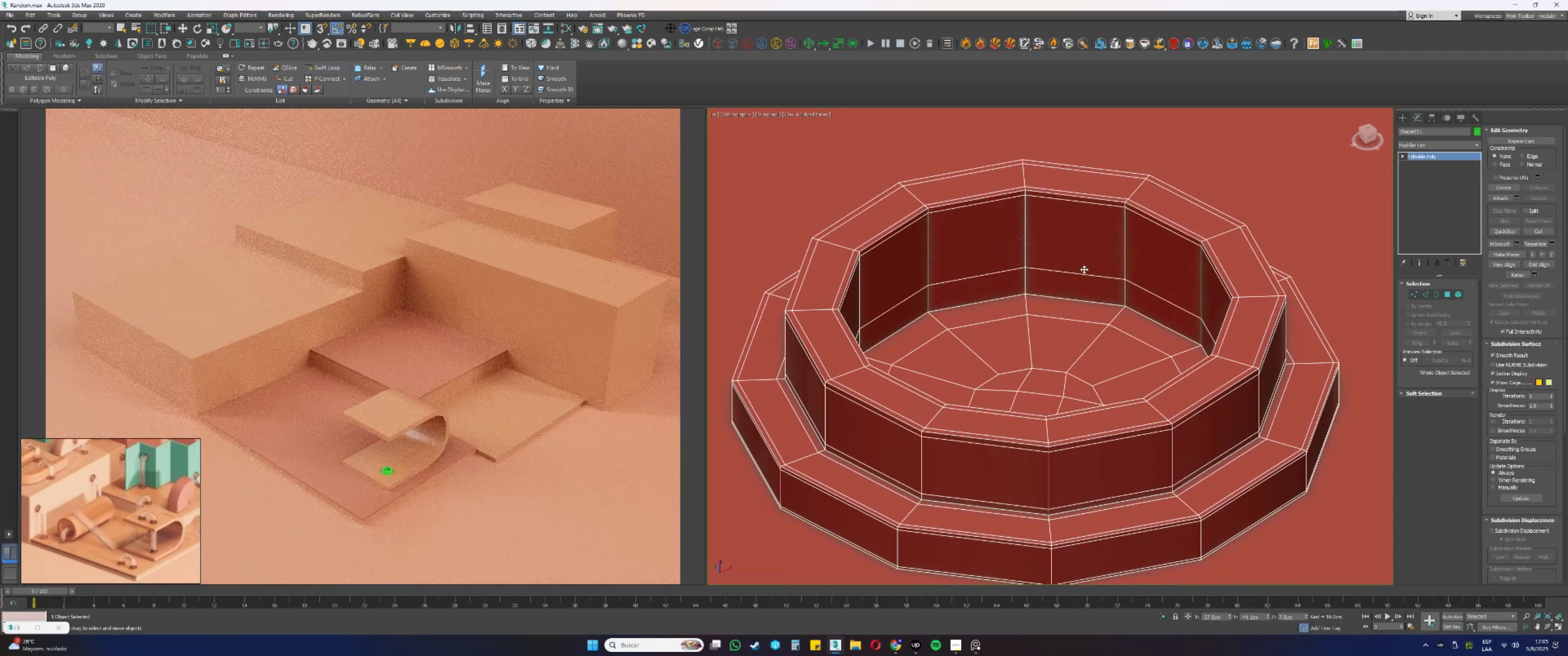 
key(2)
 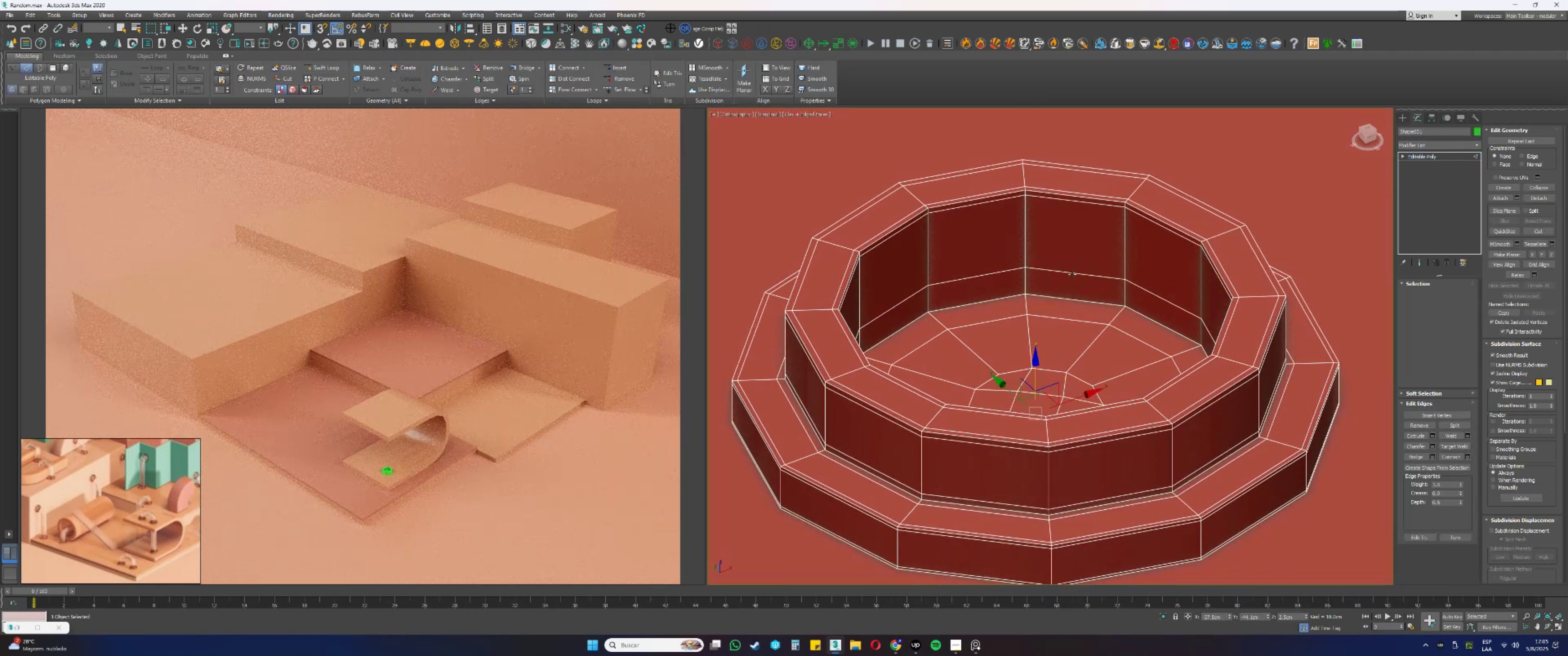 
double_click([1072, 274])
 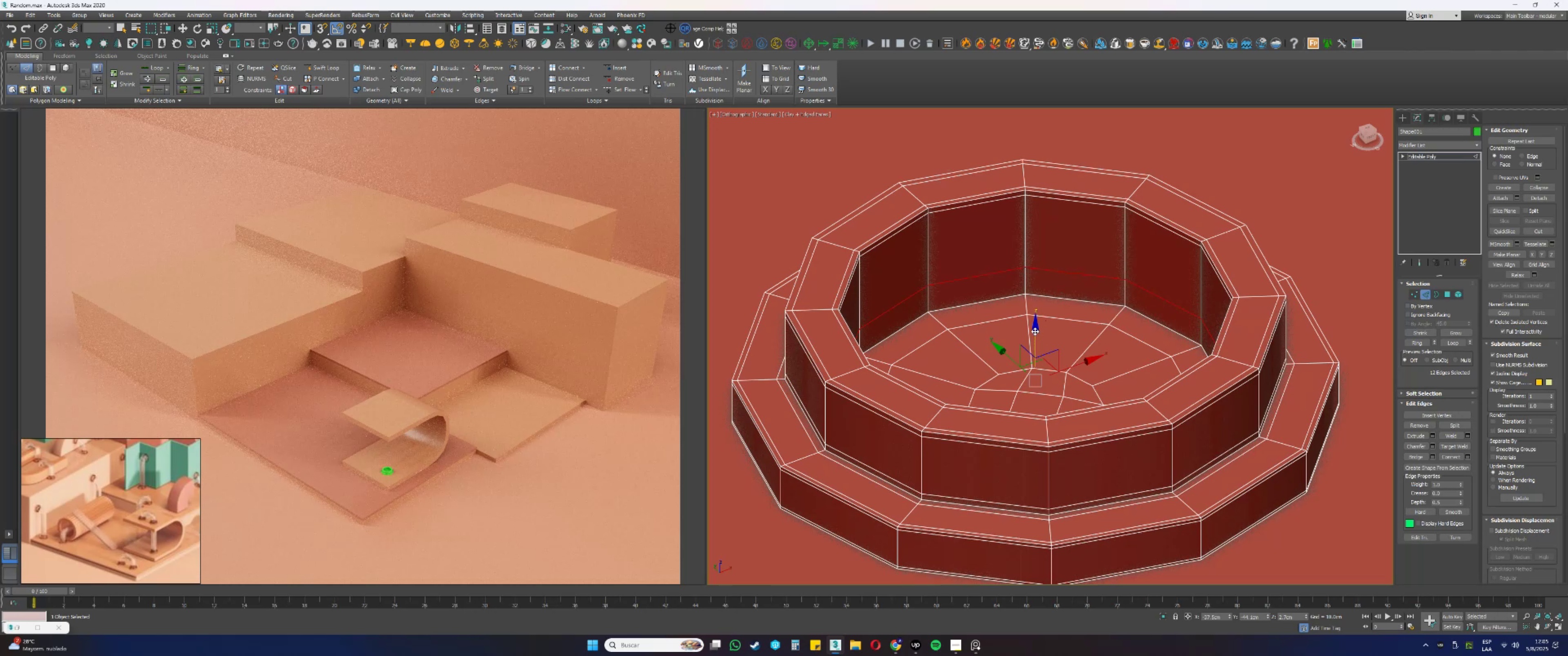 
left_click_drag(start_coordinate=[1036, 333], to_coordinate=[1037, 355])
 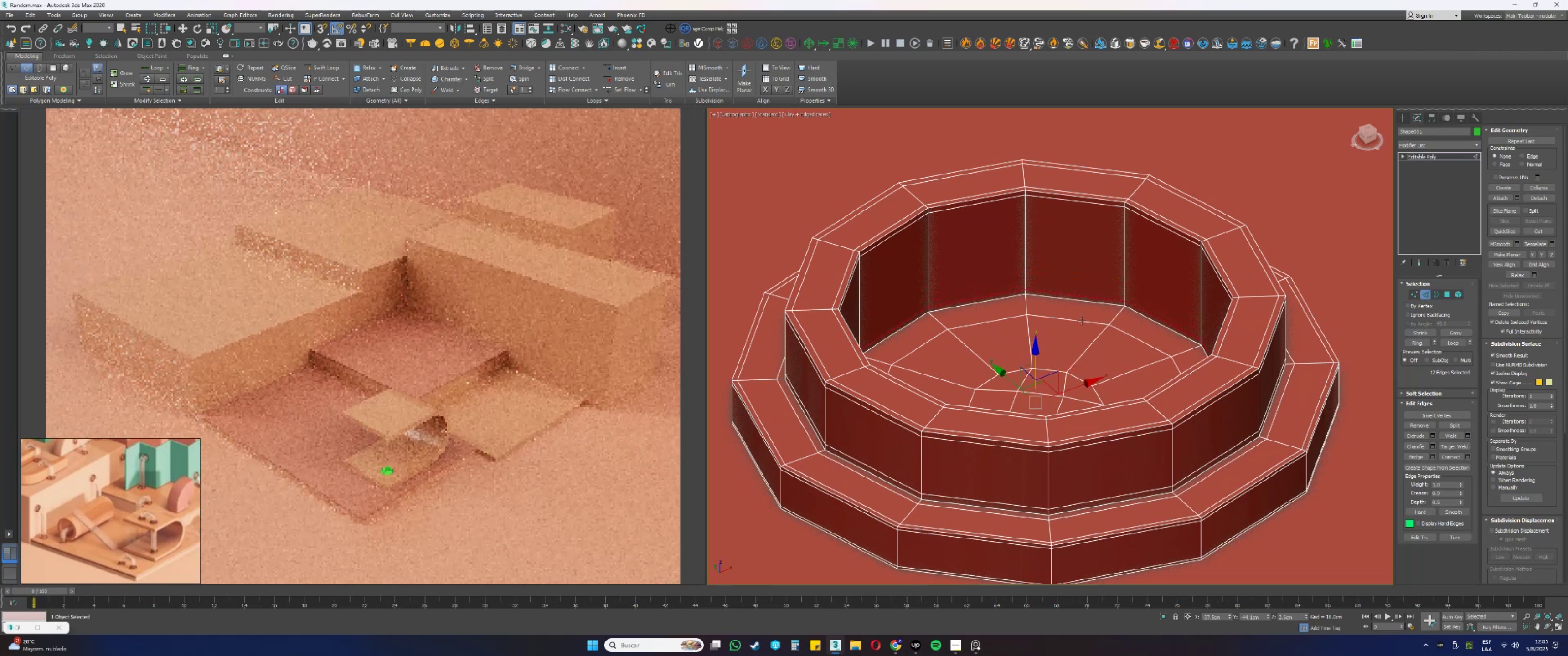 
left_click([1084, 318])
 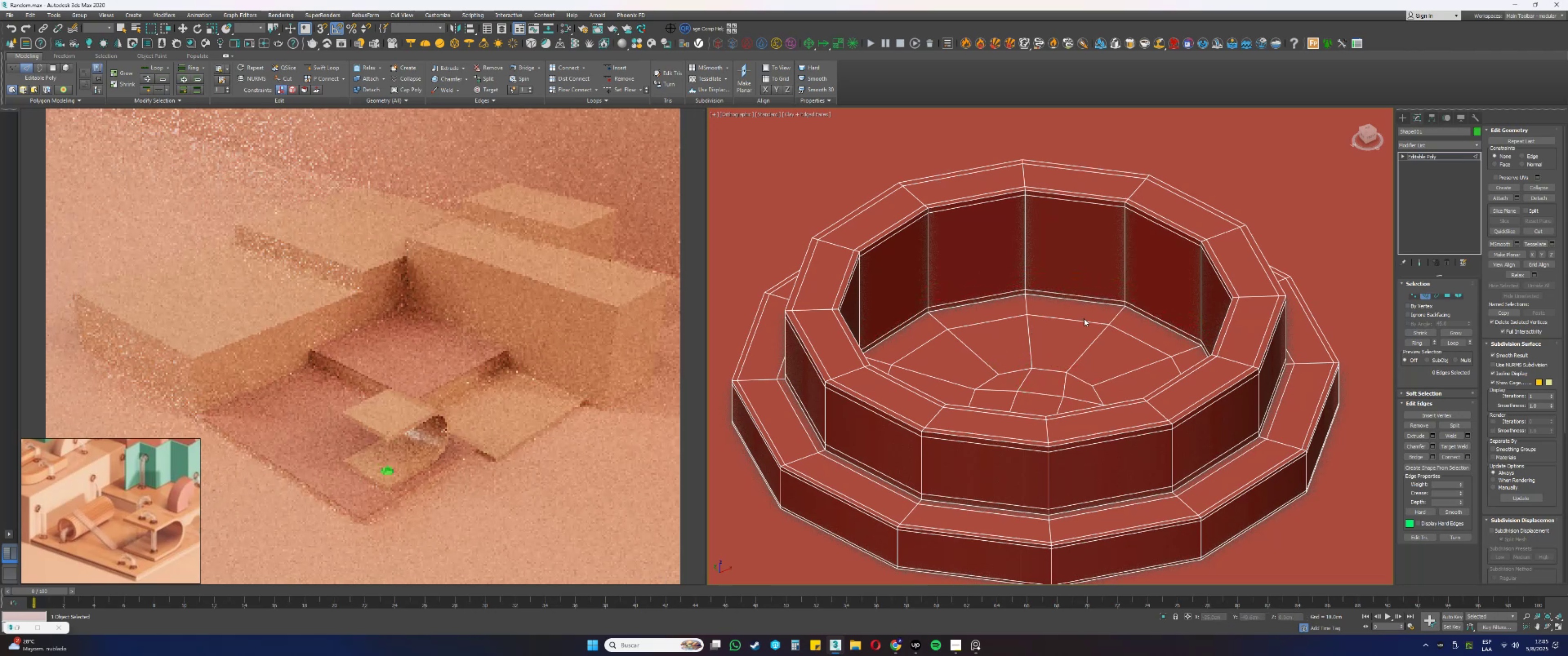 
scroll: coordinate [1104, 296], scroll_direction: up, amount: 3.0
 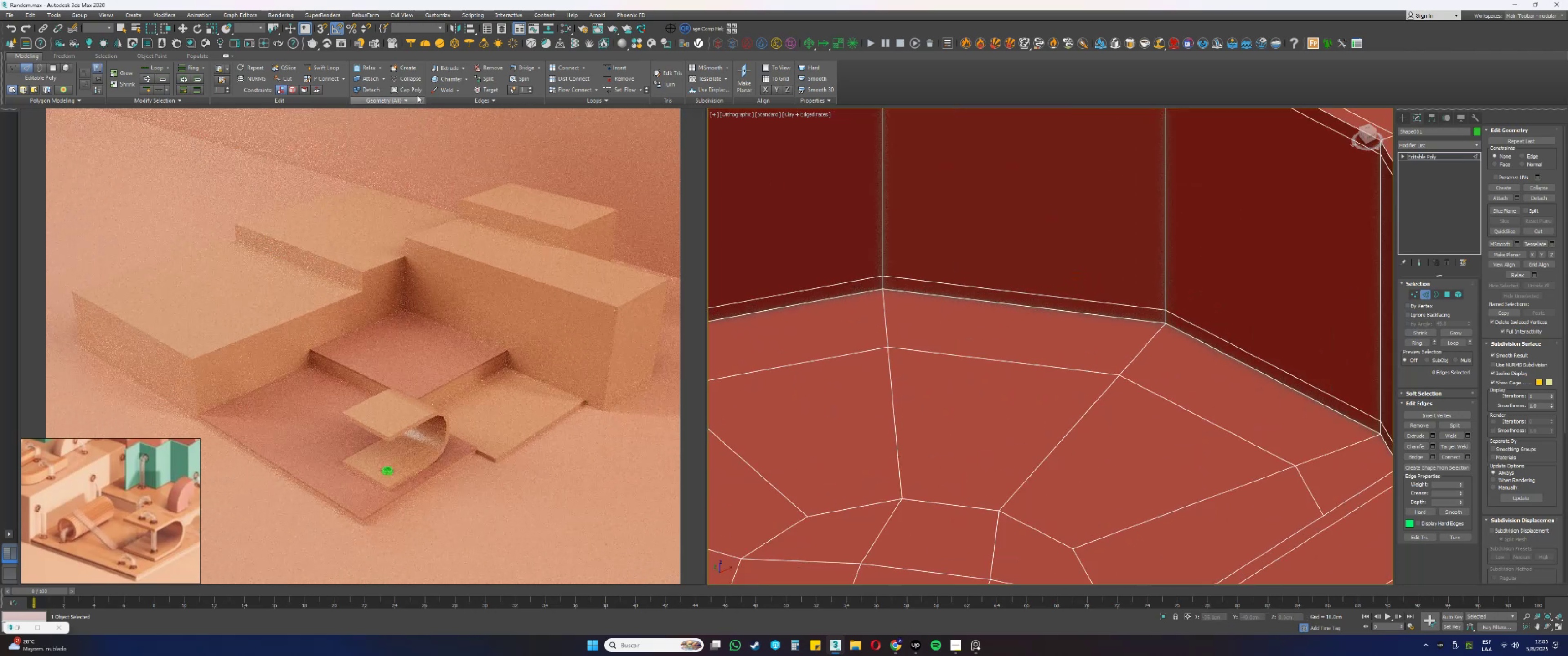 
left_click([336, 67])
 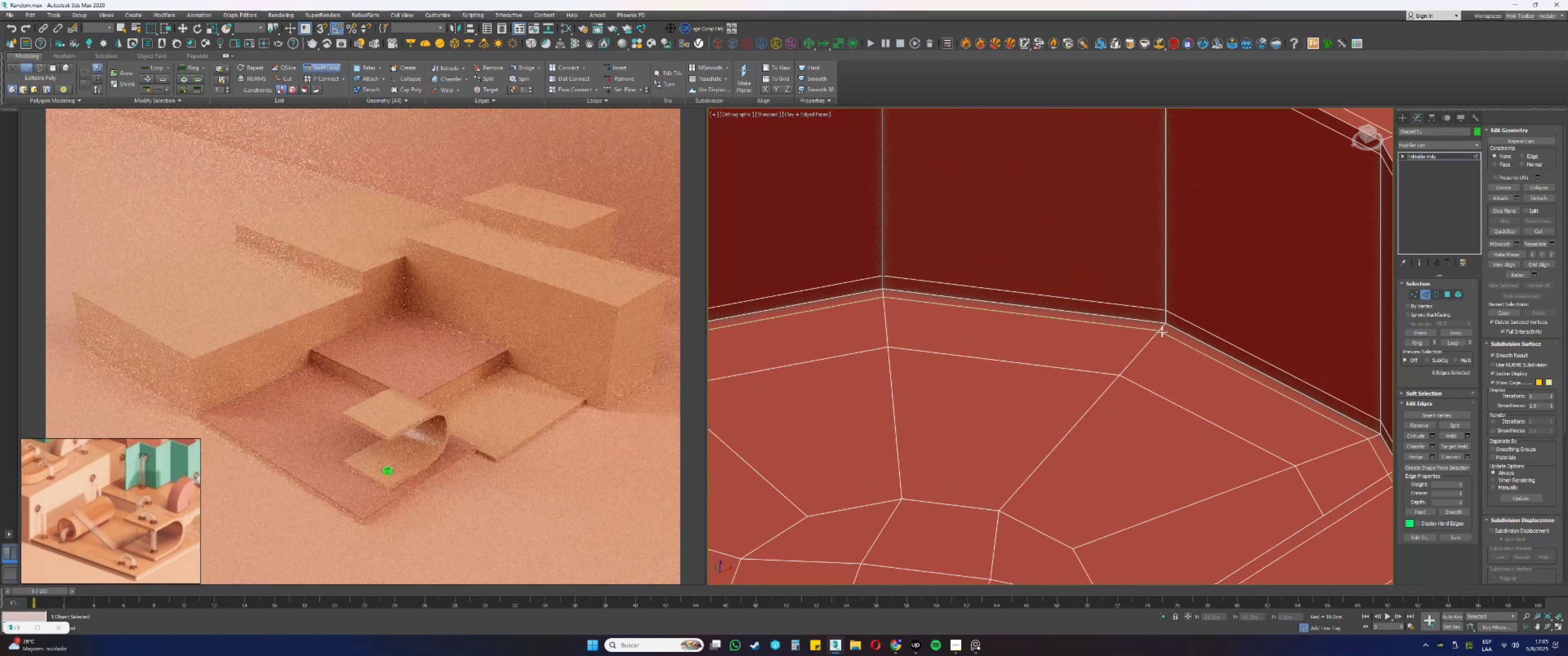 
left_click([1162, 332])
 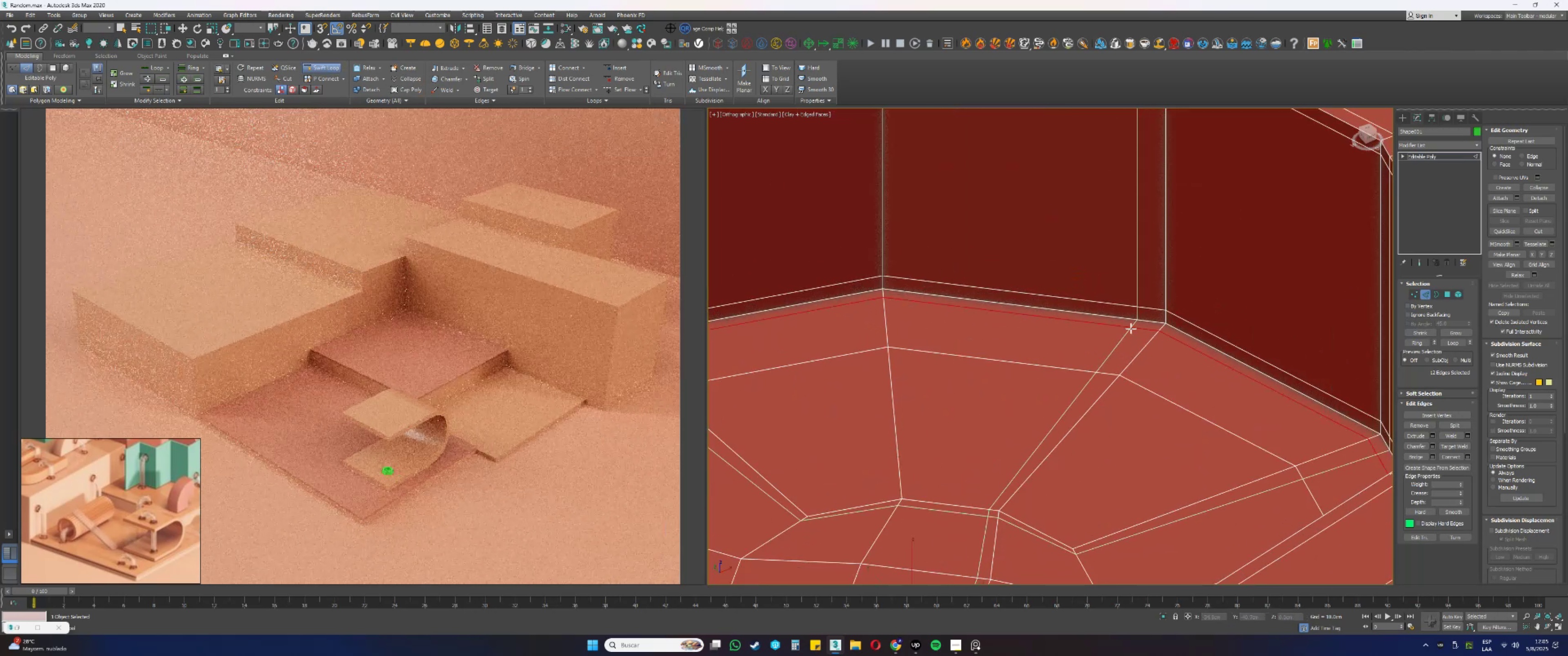 
scroll: coordinate [1107, 344], scroll_direction: down, amount: 4.0
 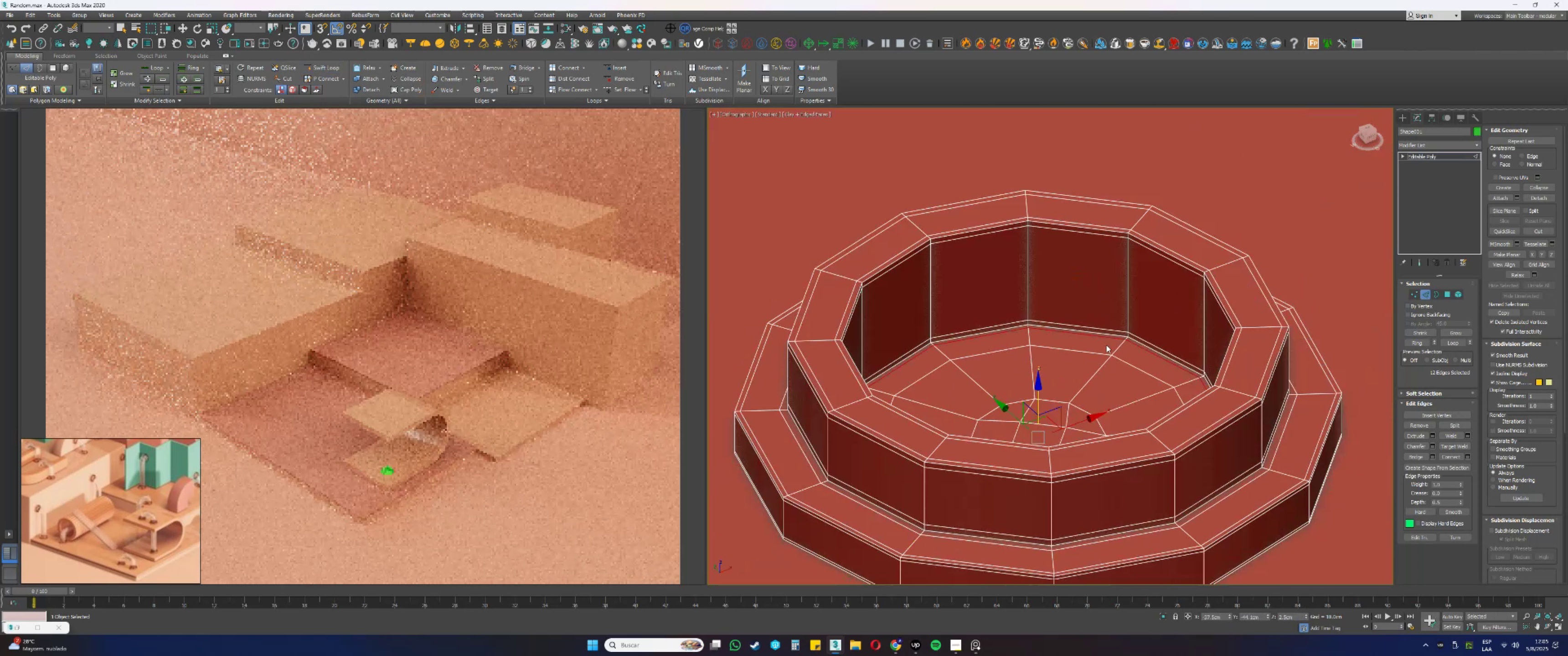 
key(2)
 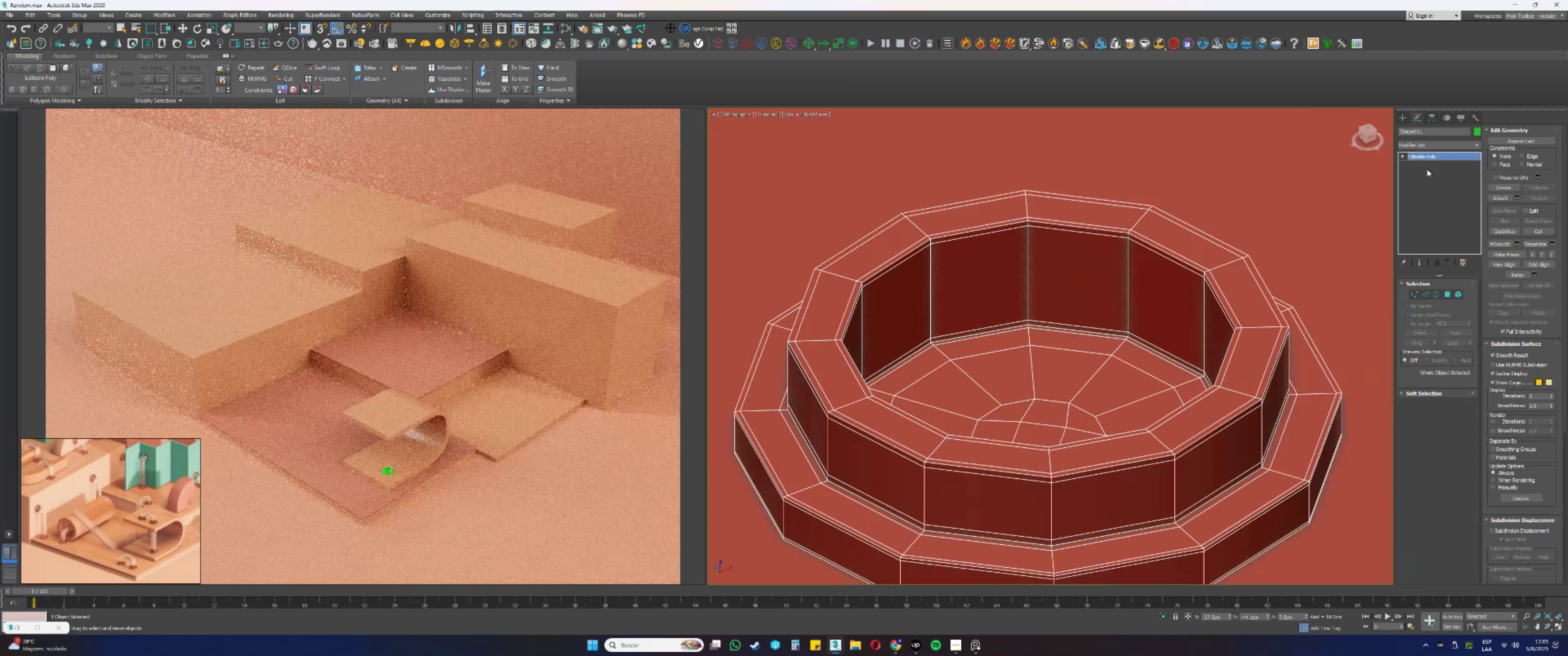 
right_click([1421, 157])
 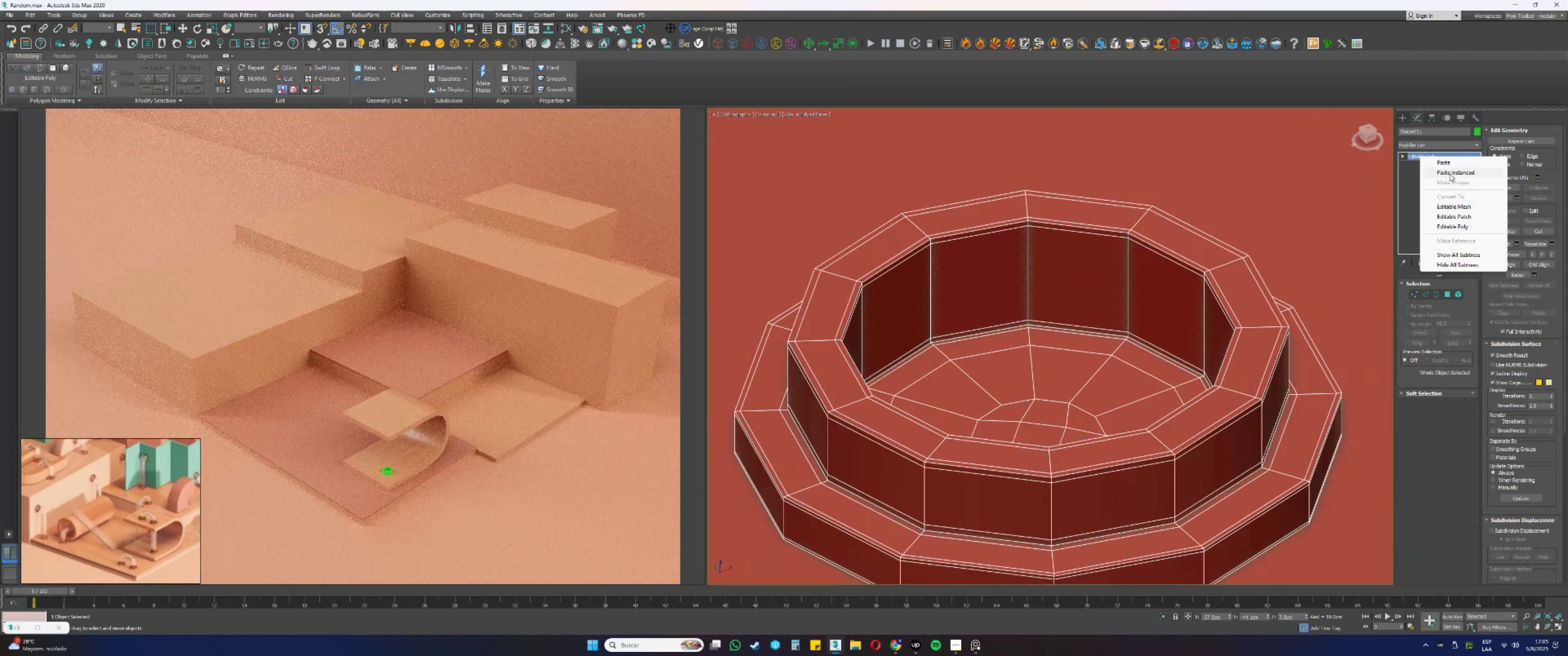 
left_click([1449, 173])
 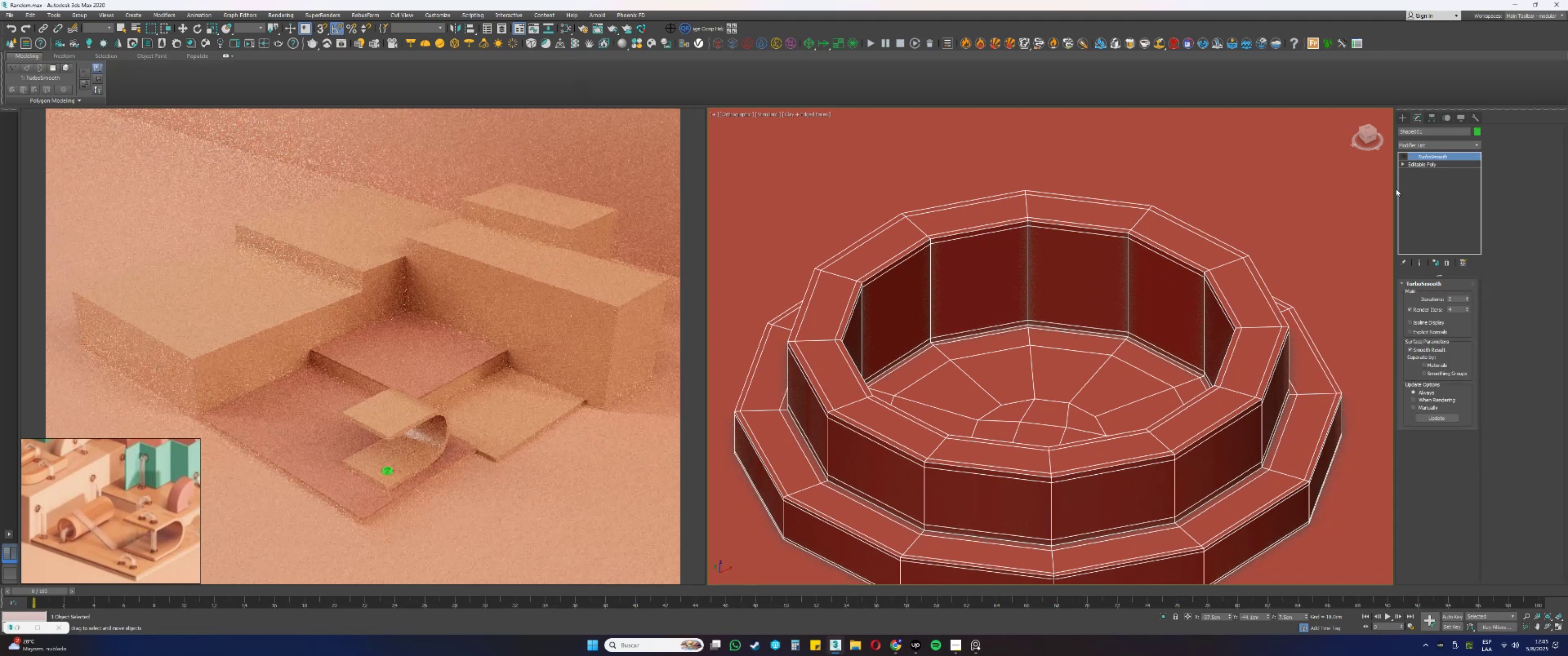 
left_click([1405, 155])
 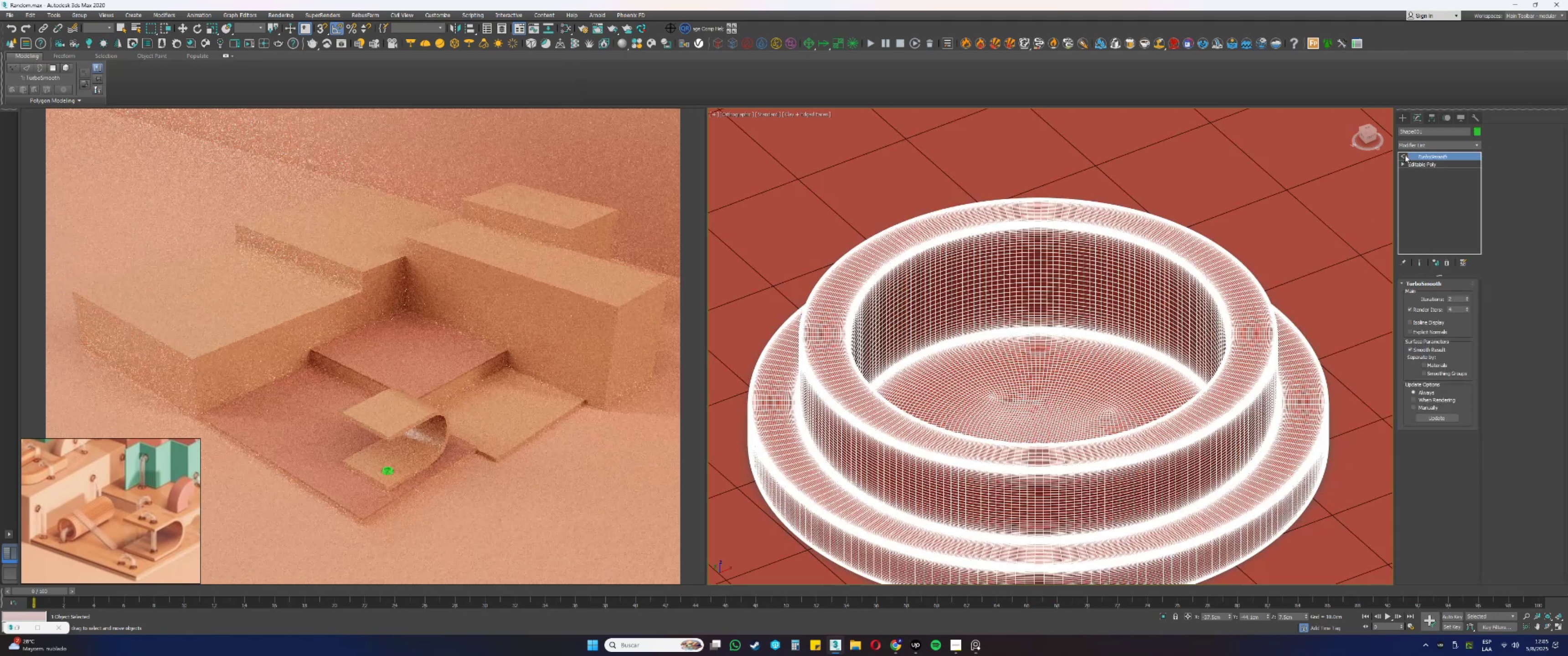 
key(F4)
 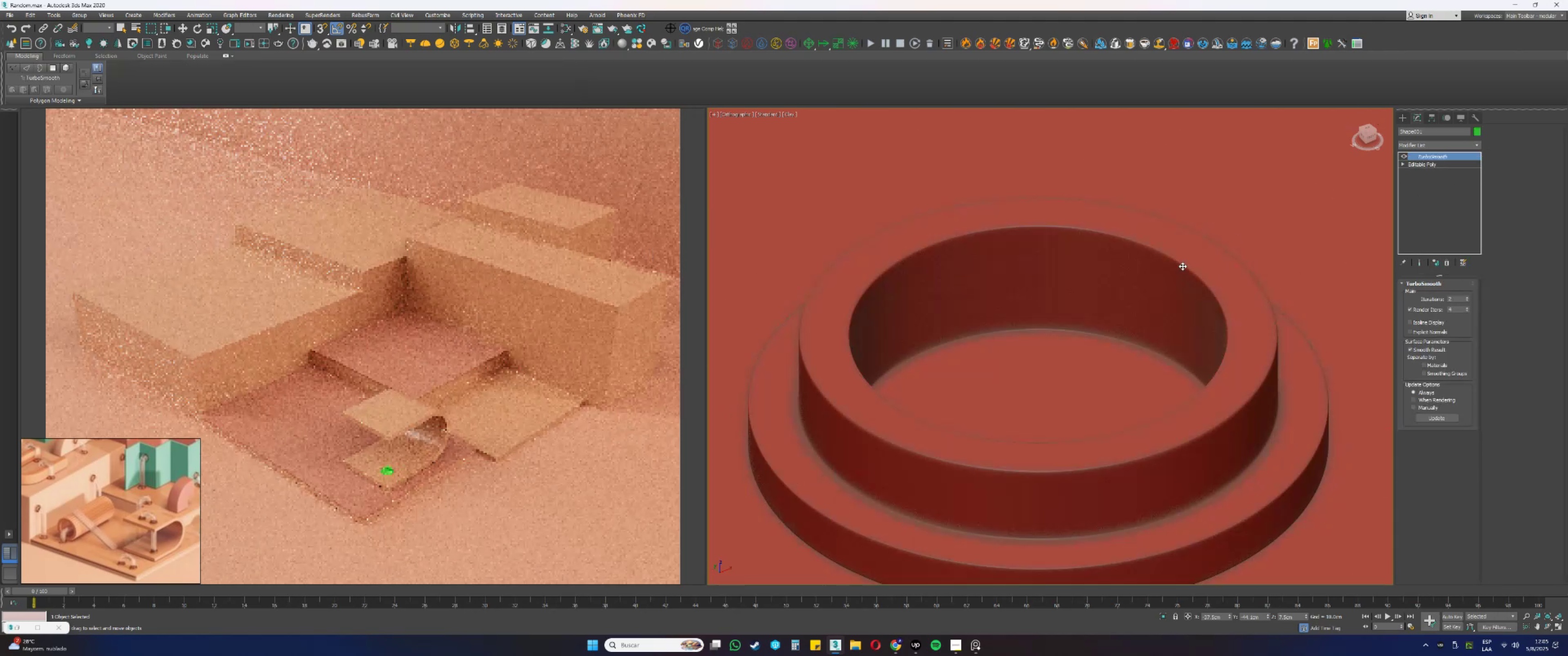 
scroll: coordinate [1116, 292], scroll_direction: down, amount: 6.0
 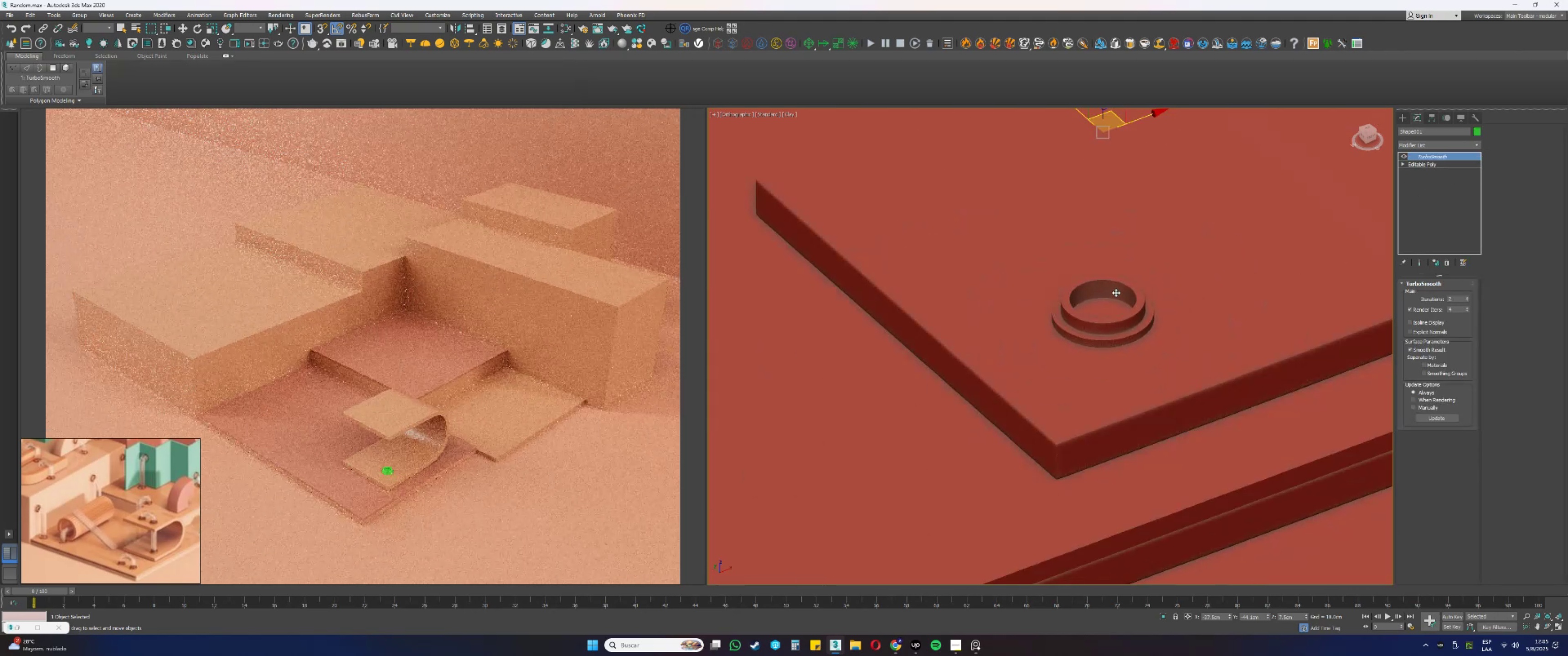 
key(Alt+AltLeft)
 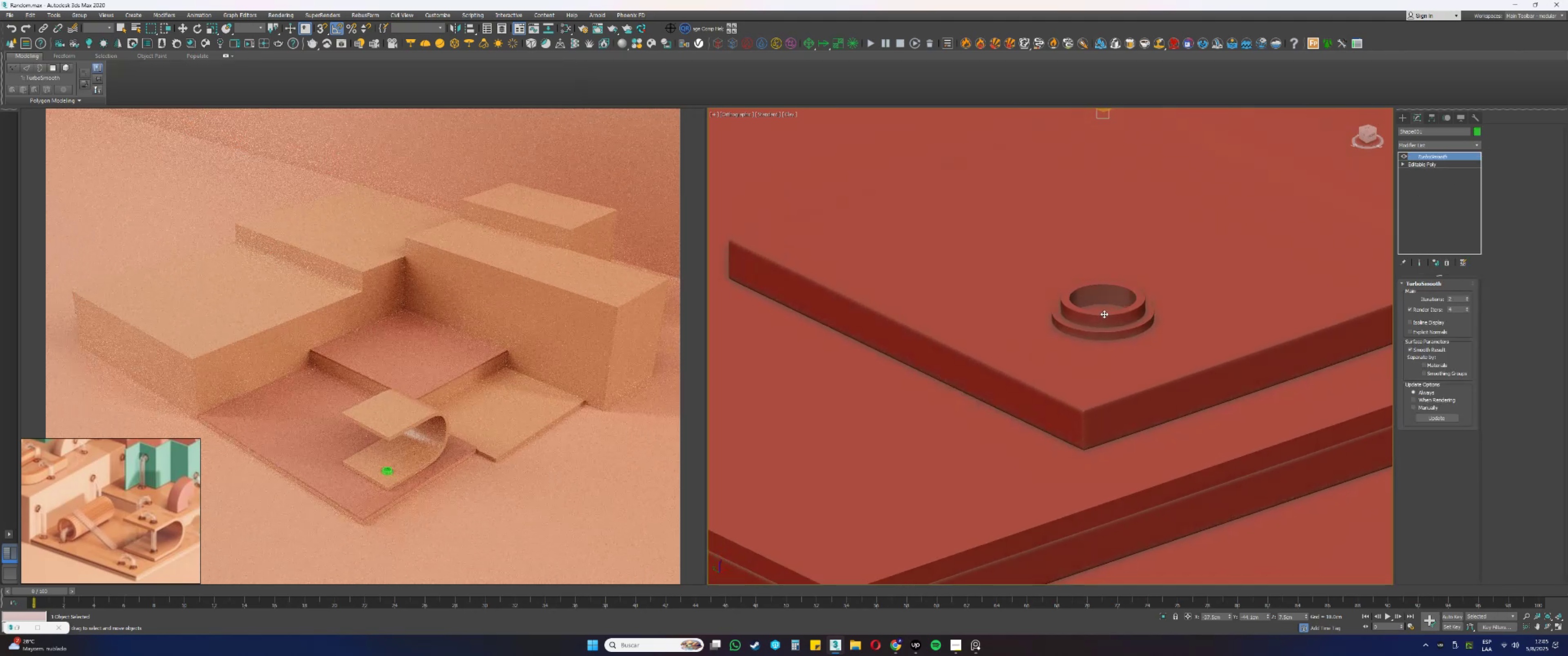 
key(M)
 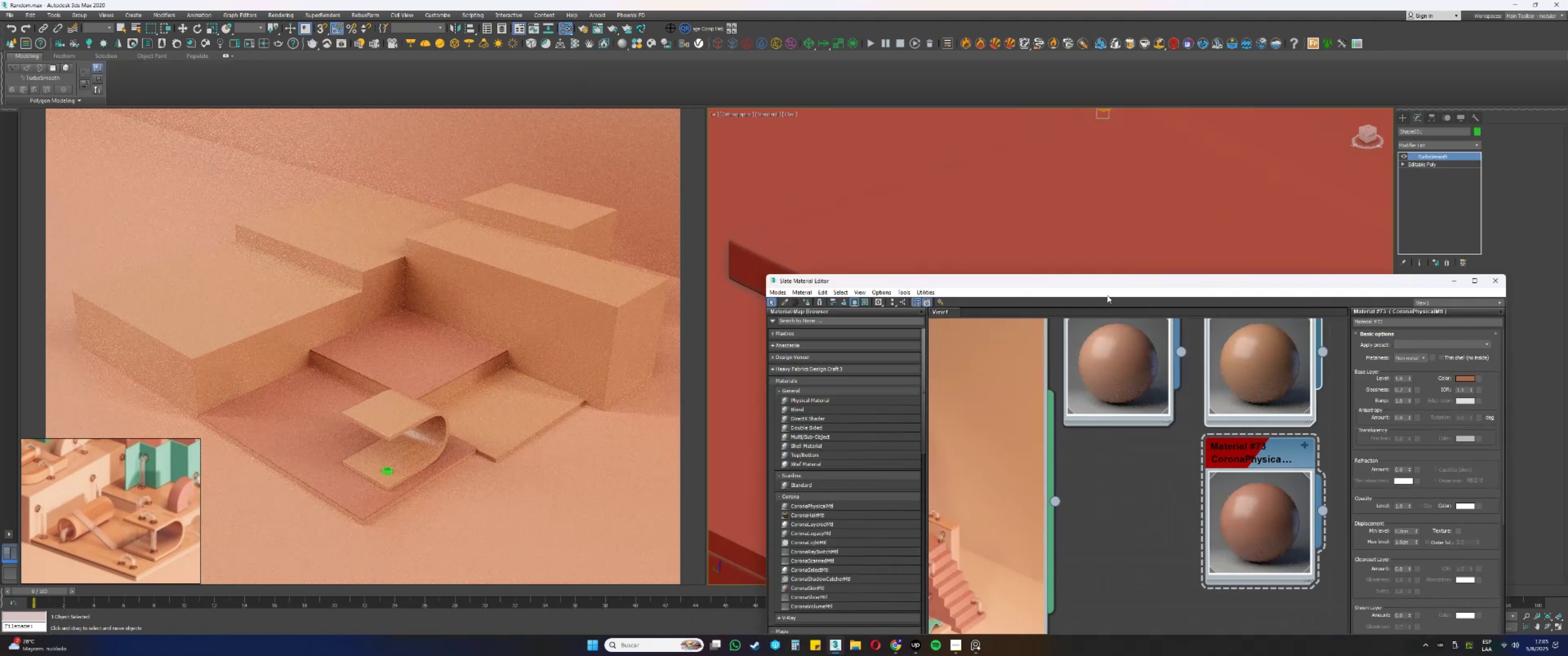 
scroll: coordinate [1129, 403], scroll_direction: down, amount: 7.0
 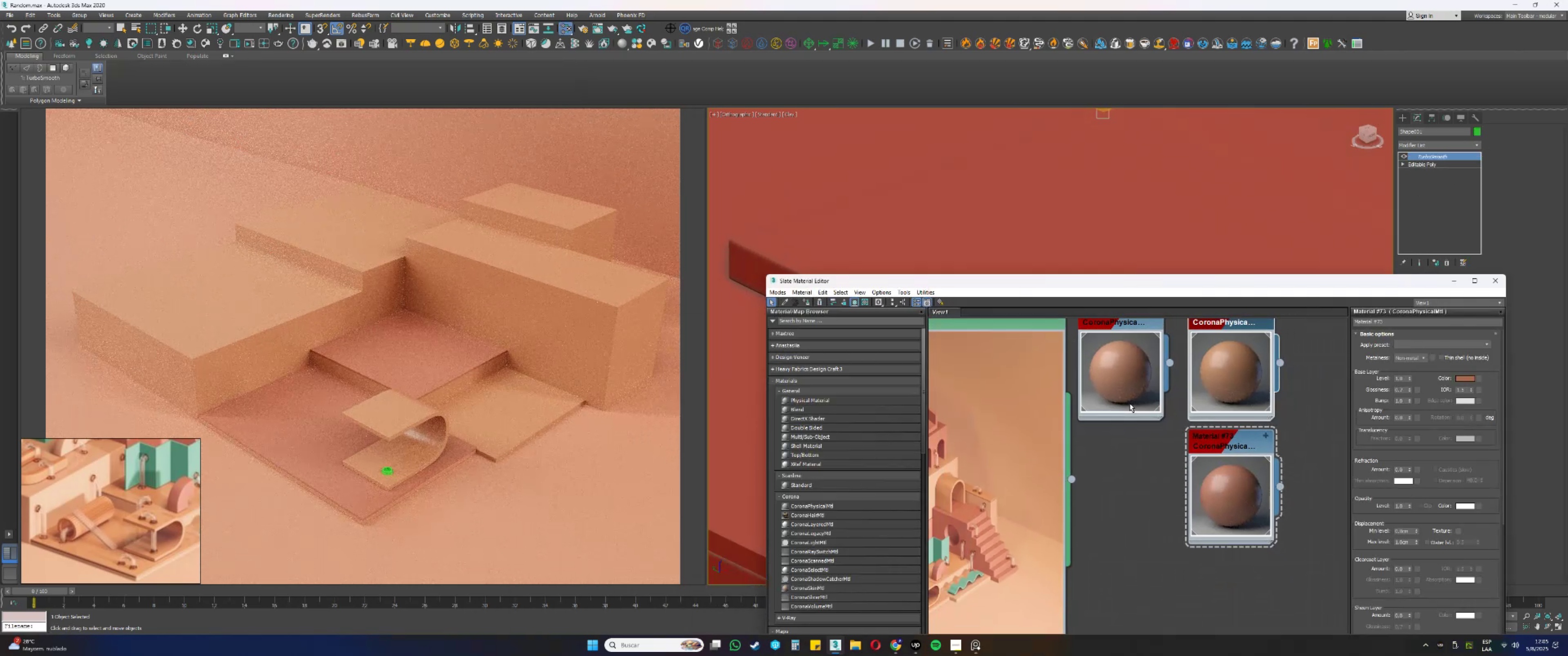 
scroll: coordinate [1123, 406], scroll_direction: up, amount: 1.0
 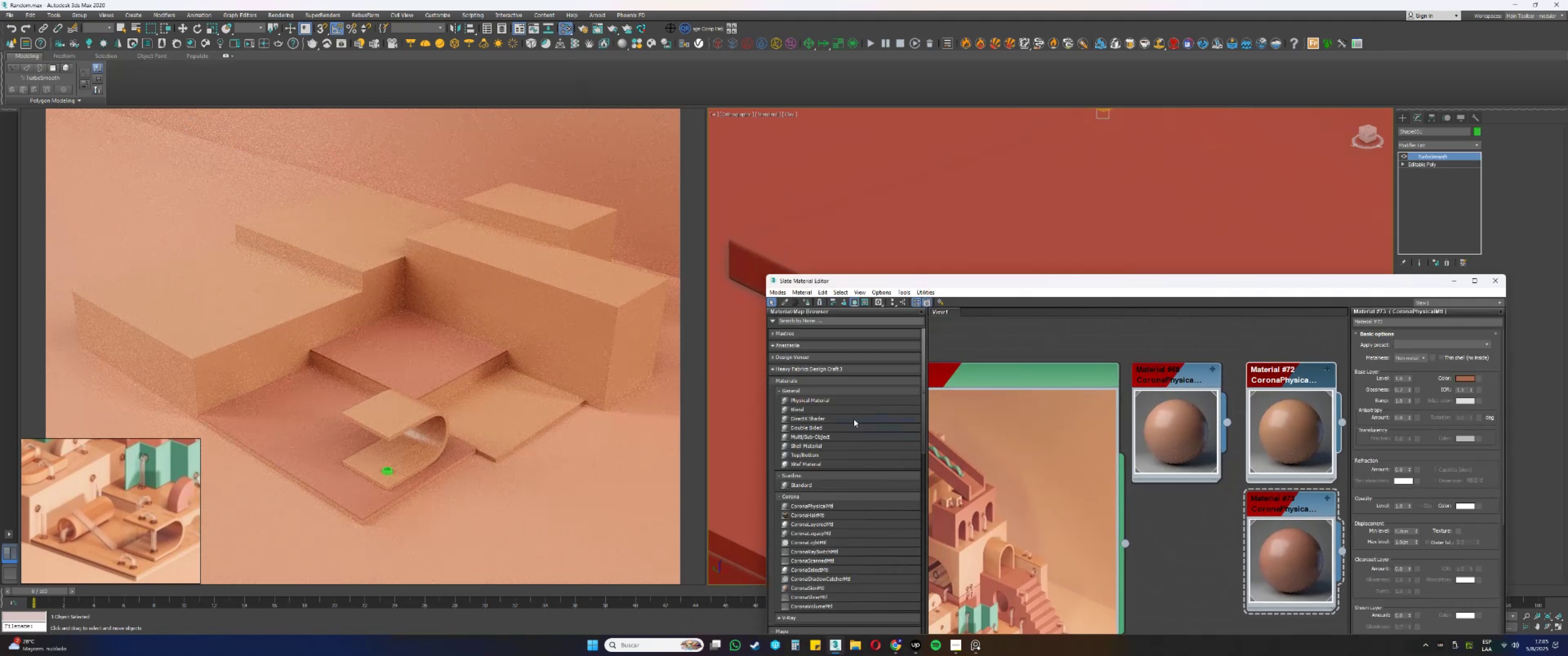 
left_click_drag(start_coordinate=[826, 400], to_coordinate=[1207, 509])
 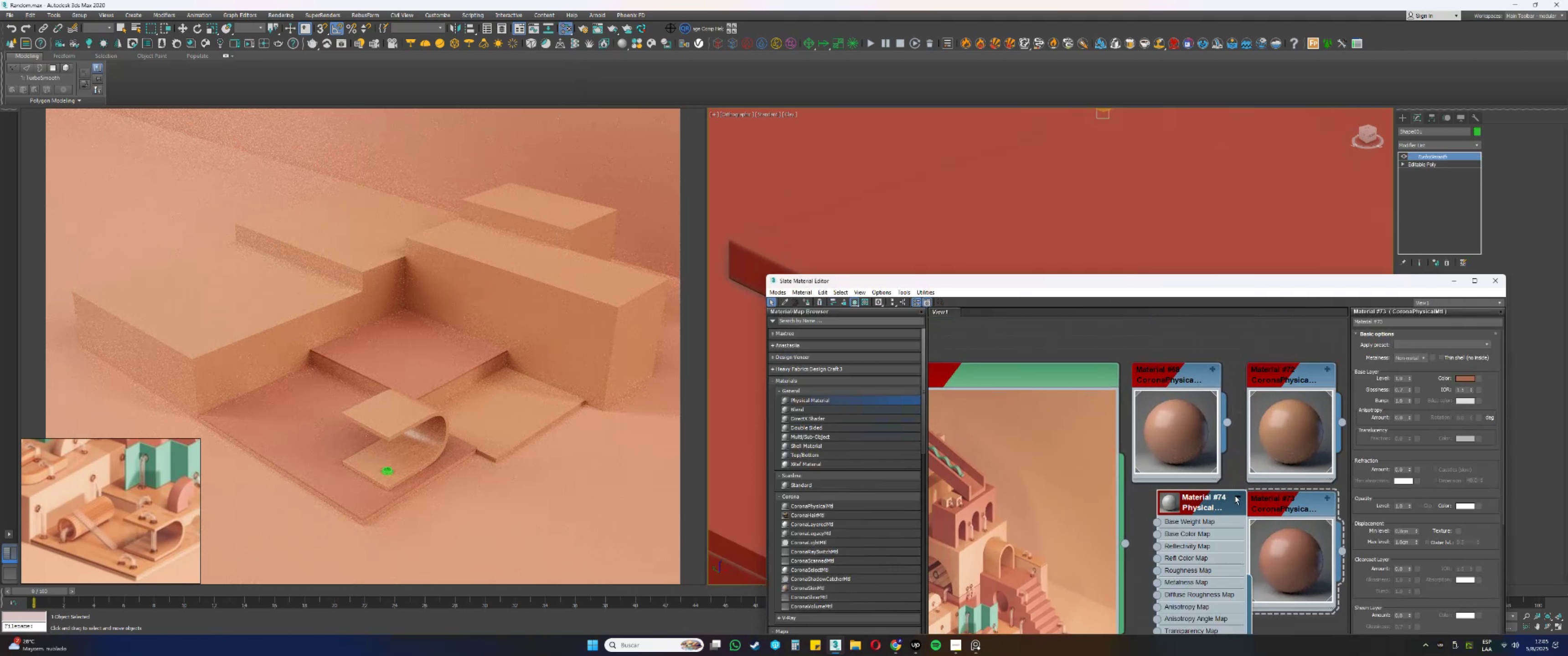 
left_click_drag(start_coordinate=[1215, 501], to_coordinate=[1187, 504])
 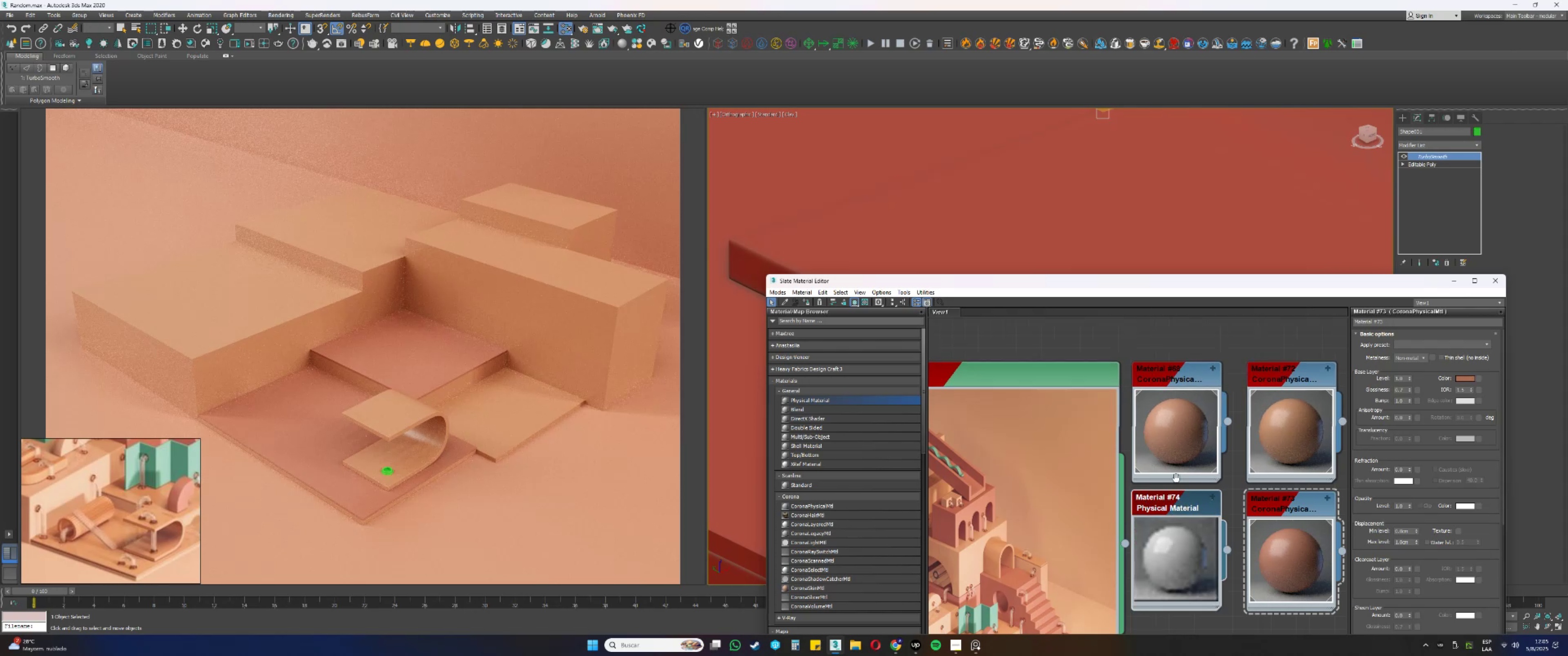 
left_click_drag(start_coordinate=[1178, 461], to_coordinate=[1180, 457])
 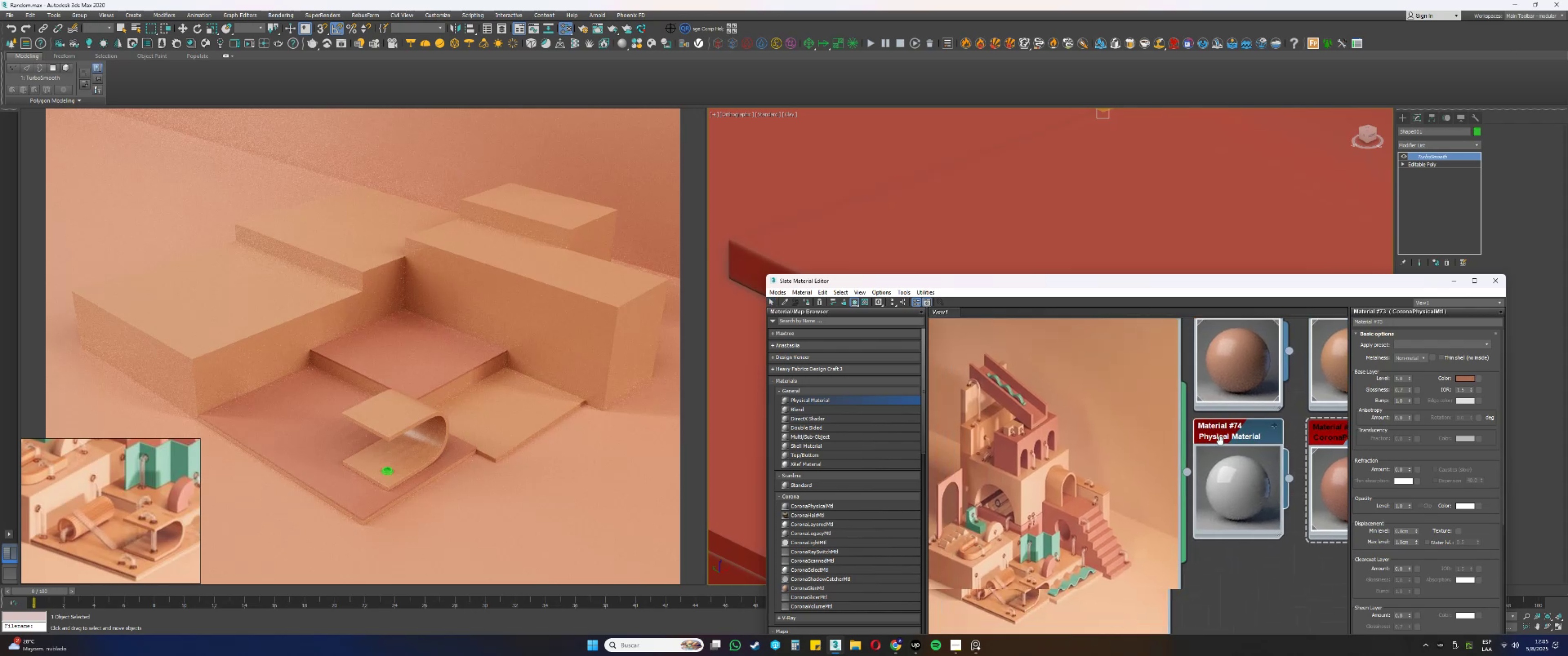 
scroll: coordinate [1240, 500], scroll_direction: up, amount: 5.0
 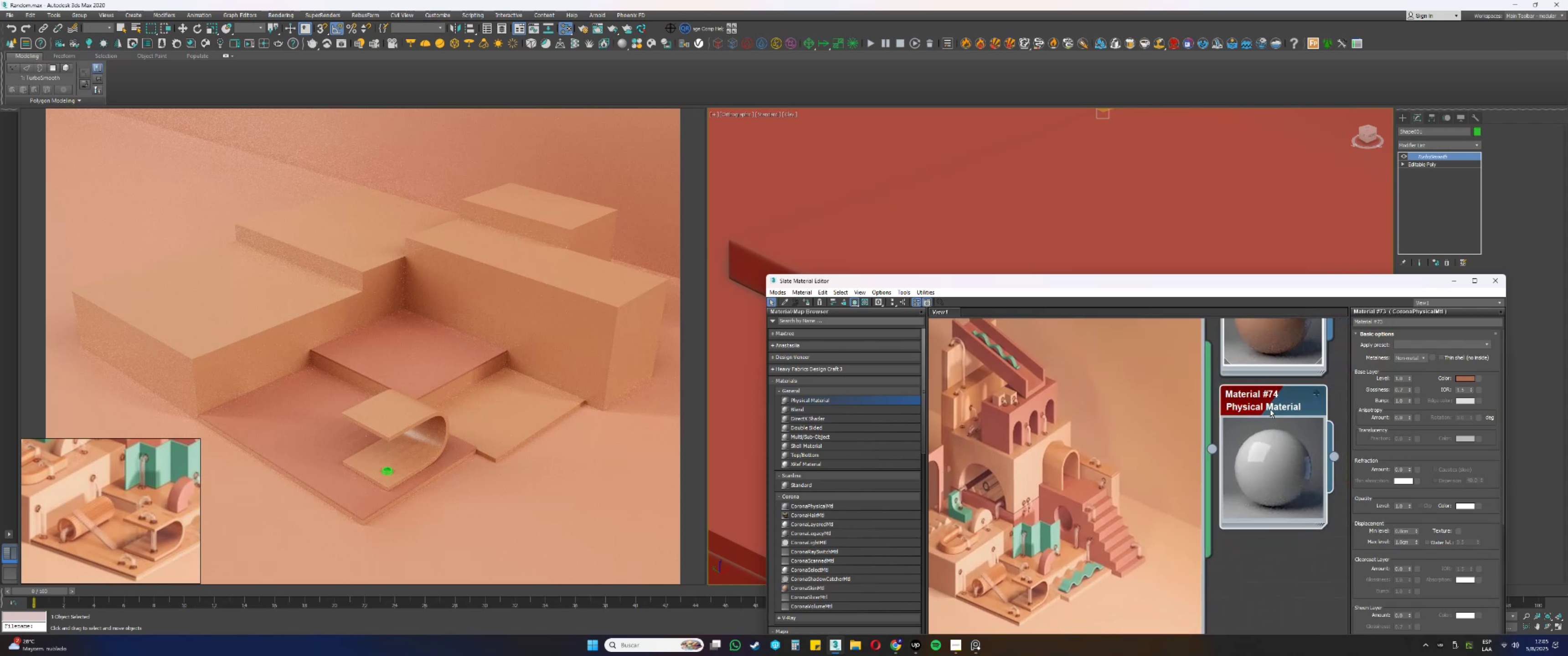 
double_click([1268, 403])
 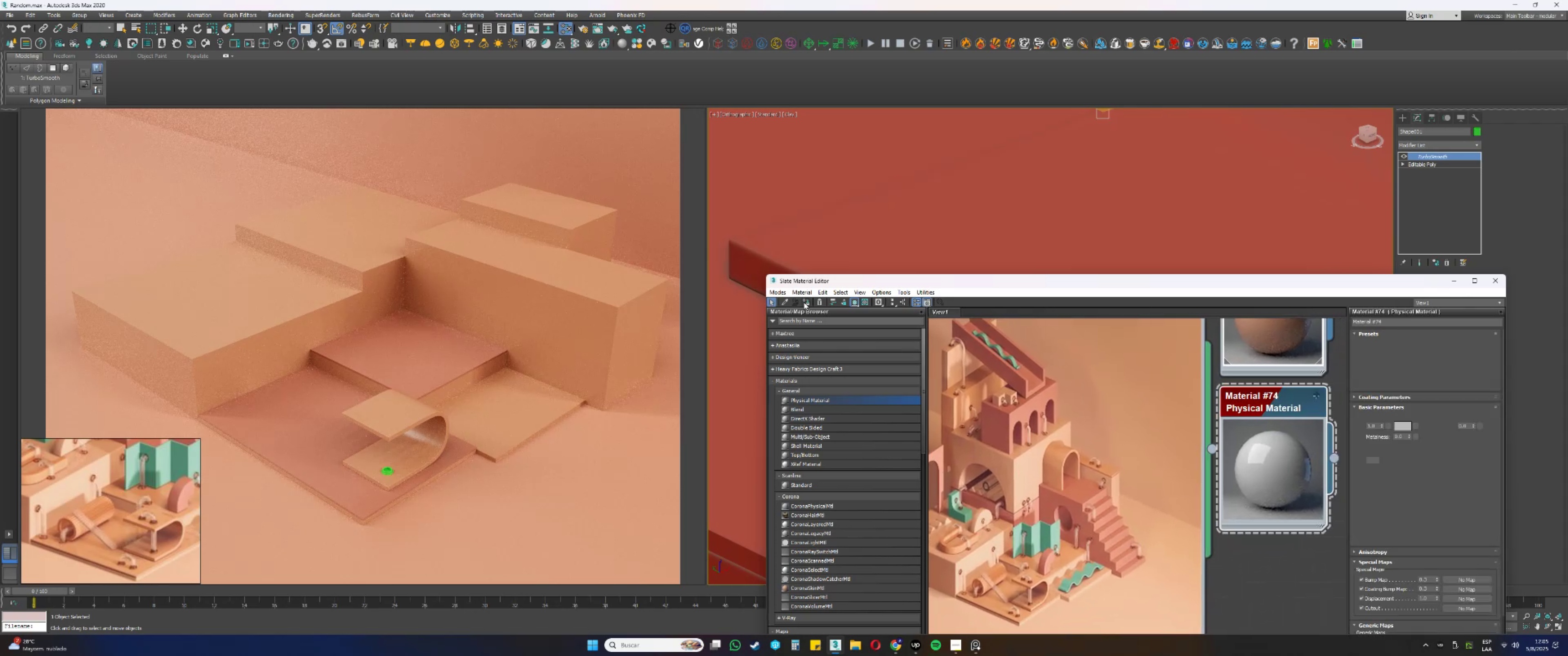 
left_click([805, 301])
 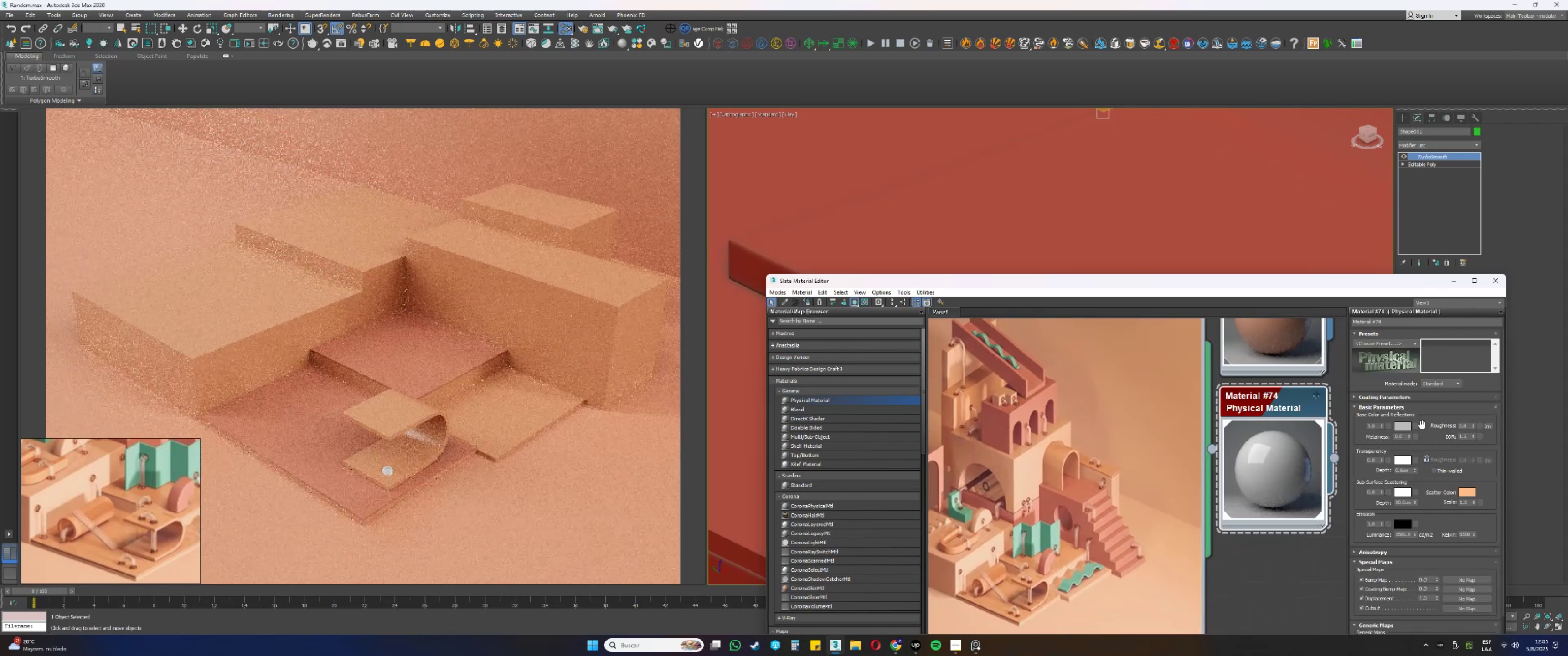 
left_click_drag(start_coordinate=[1268, 407], to_coordinate=[1268, 412])
 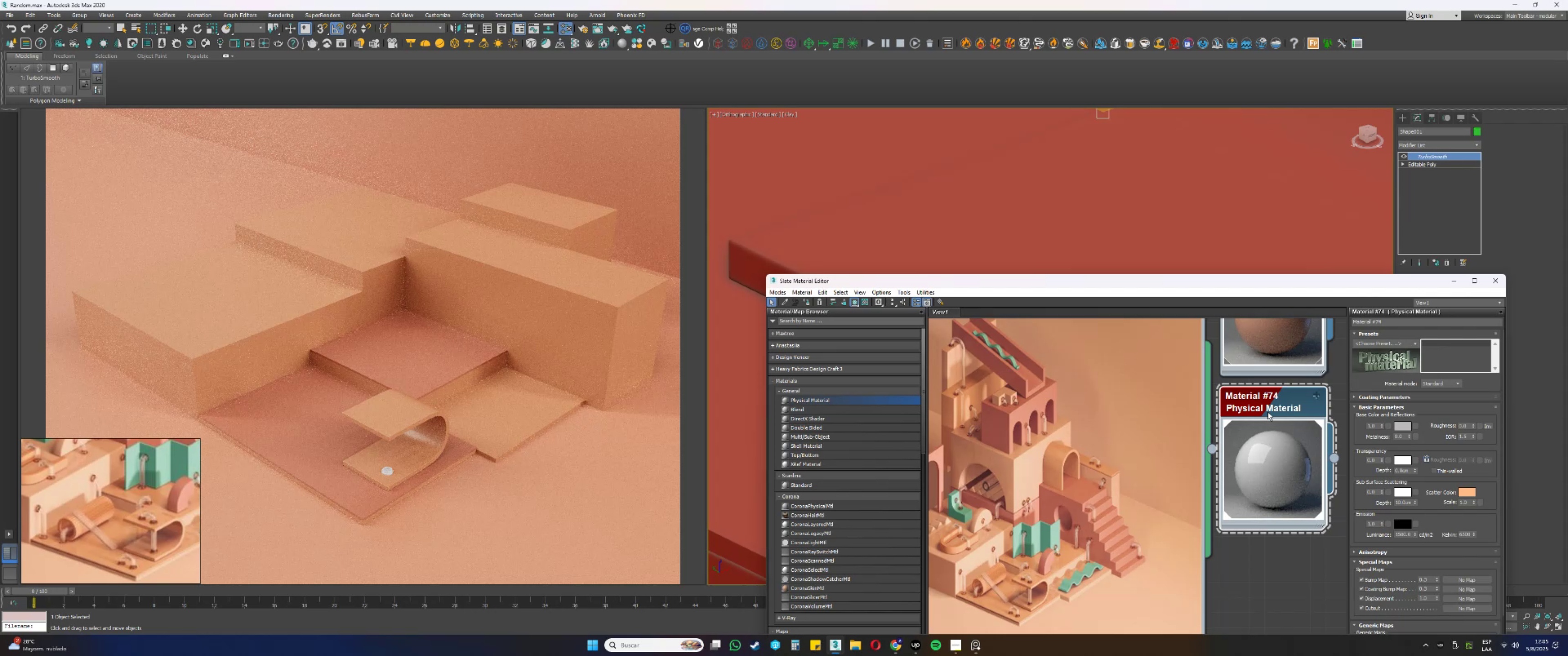 
key(Delete)
 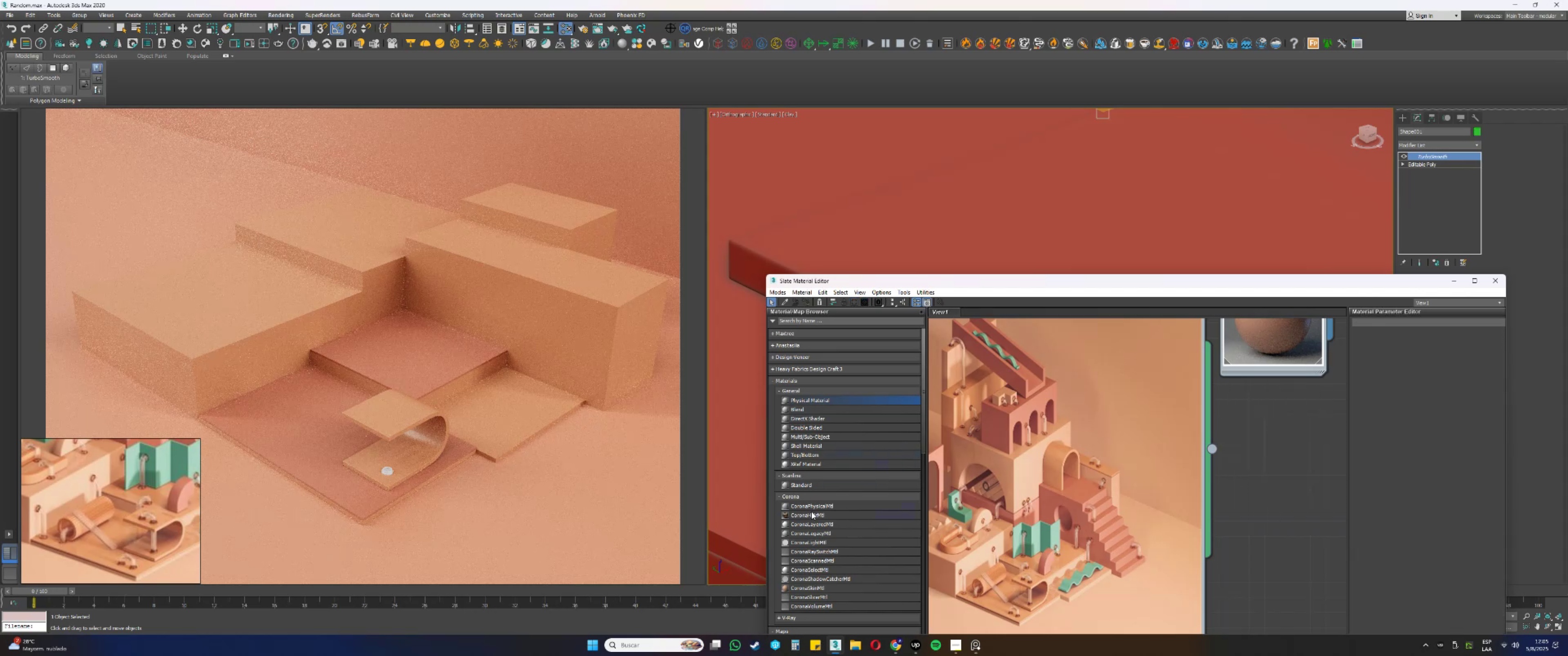 
left_click_drag(start_coordinate=[804, 505], to_coordinate=[1233, 378])
 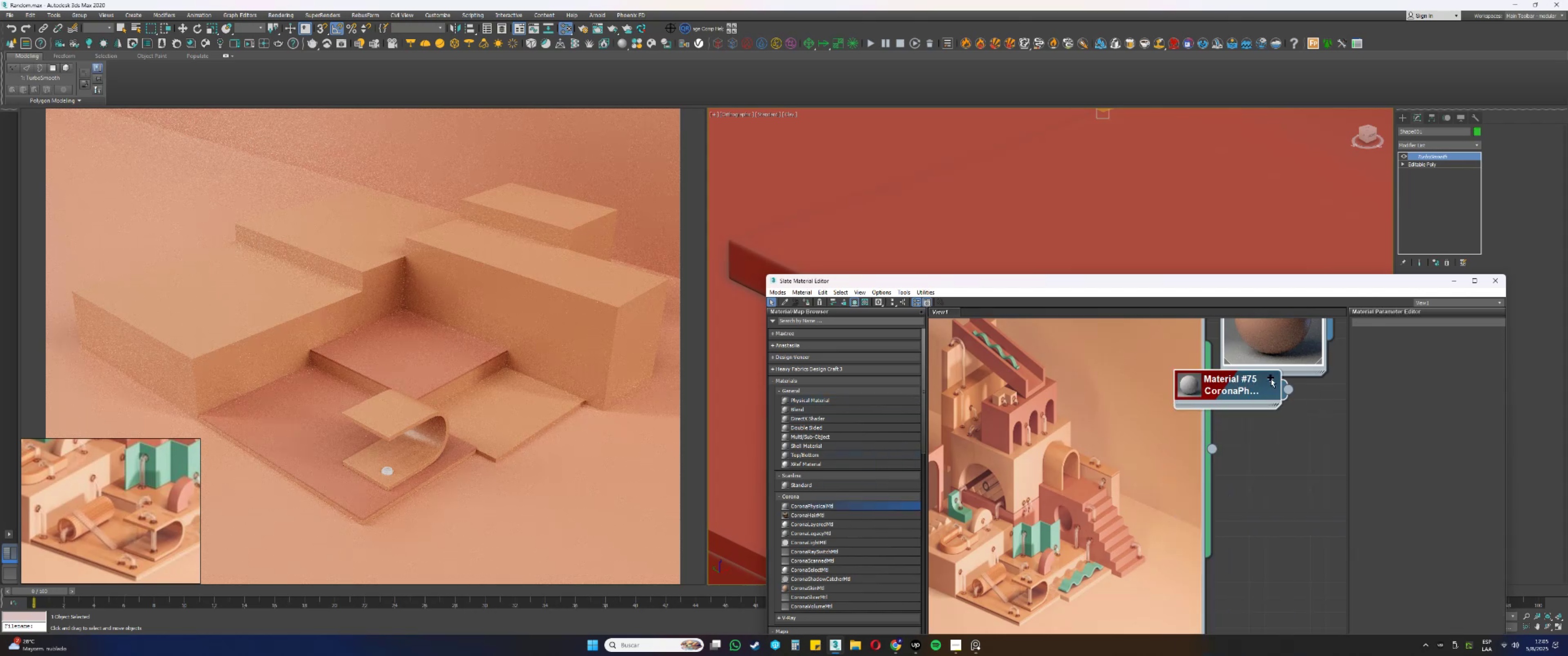 
double_click([1195, 383])
 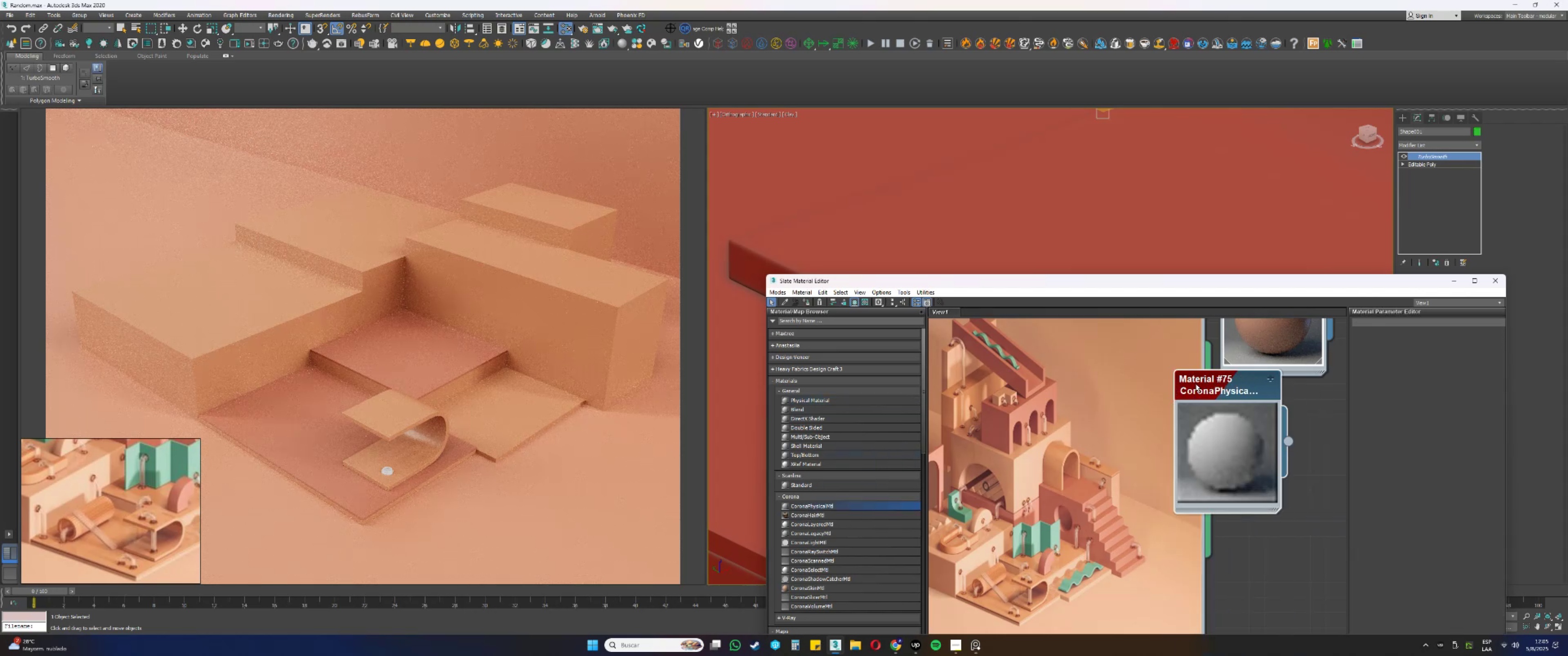 
left_click_drag(start_coordinate=[1231, 397], to_coordinate=[1300, 412])
 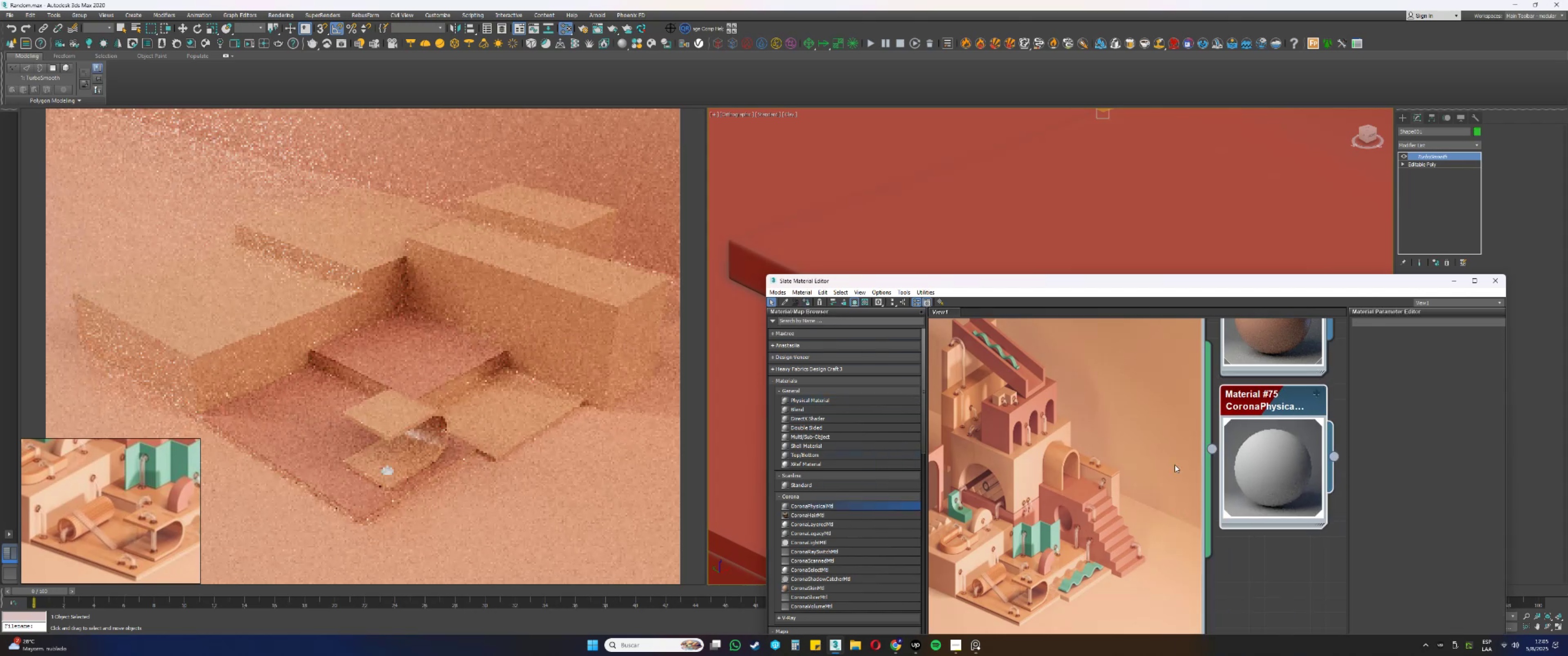 
scroll: coordinate [1165, 433], scroll_direction: up, amount: 1.0
 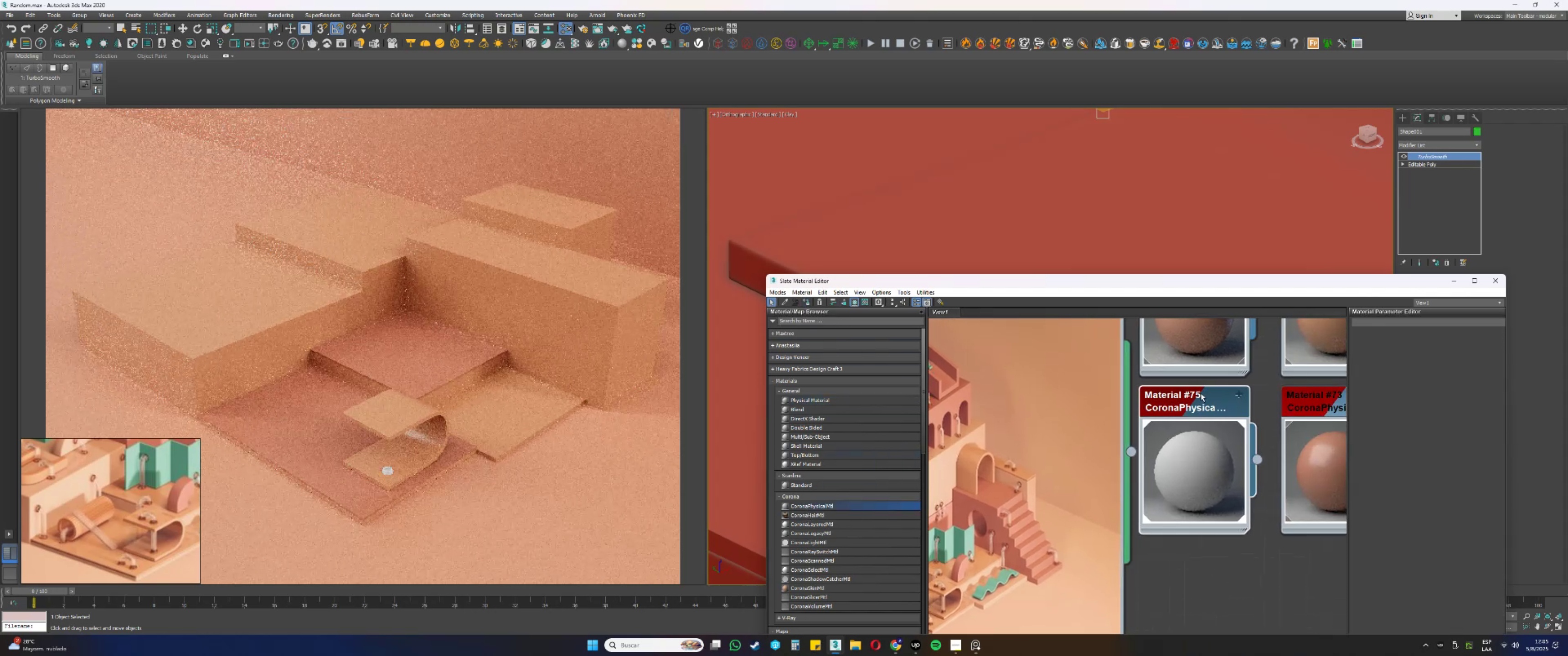 
left_click([1200, 395])
 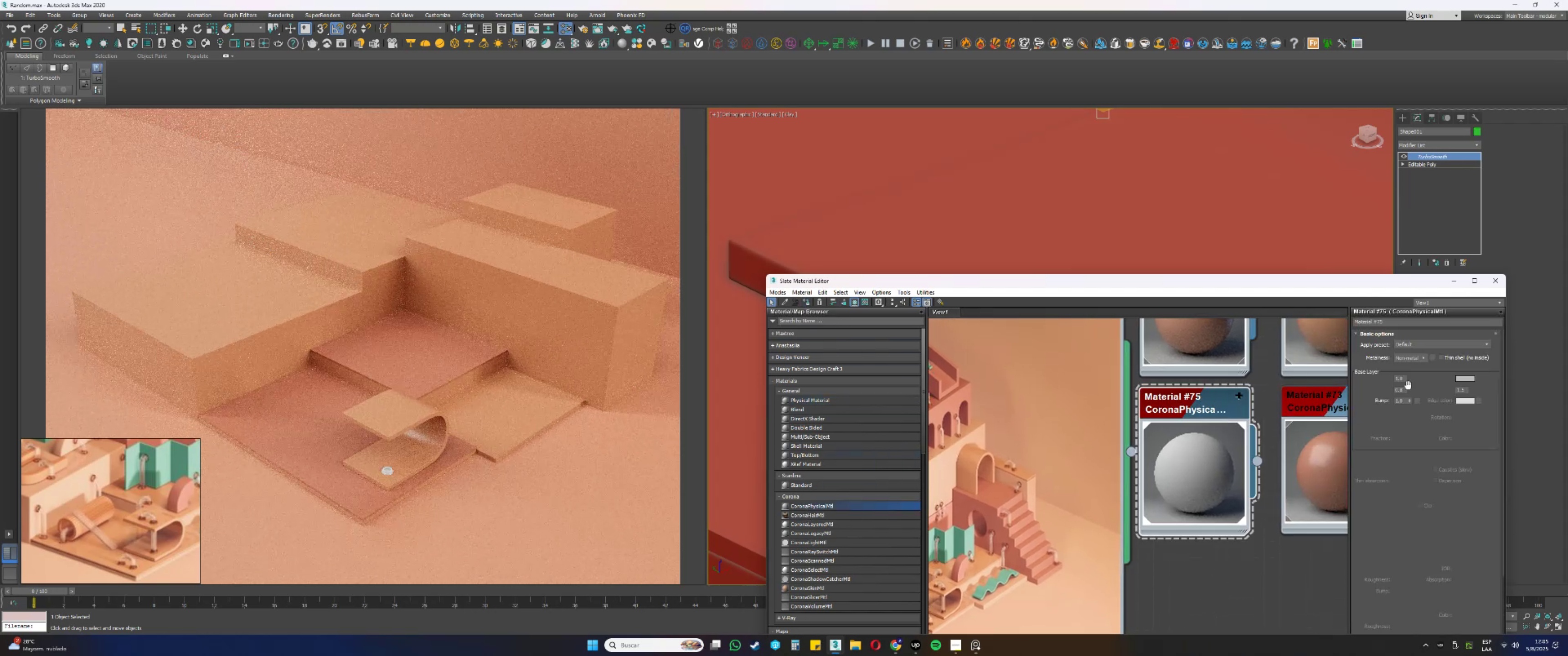 
left_click([1463, 379])
 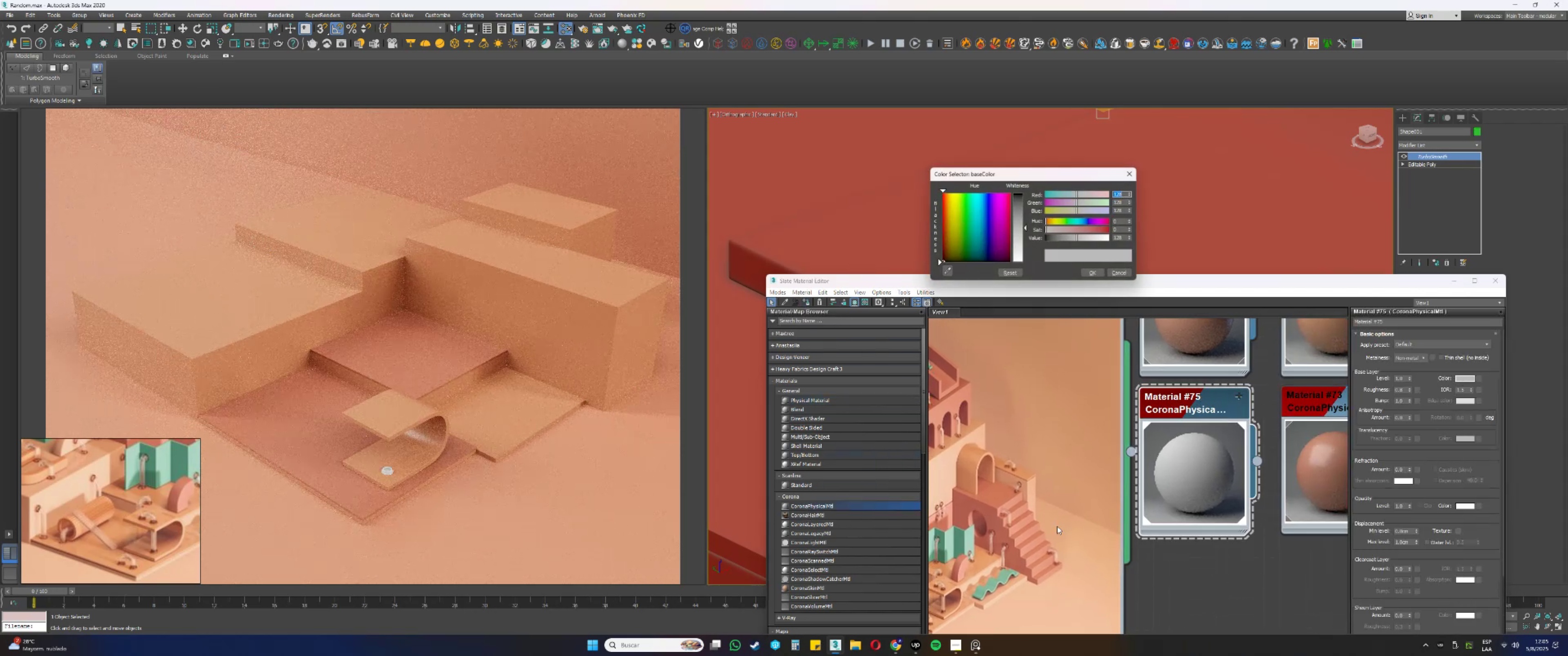 
scroll: coordinate [974, 593], scroll_direction: up, amount: 10.0
 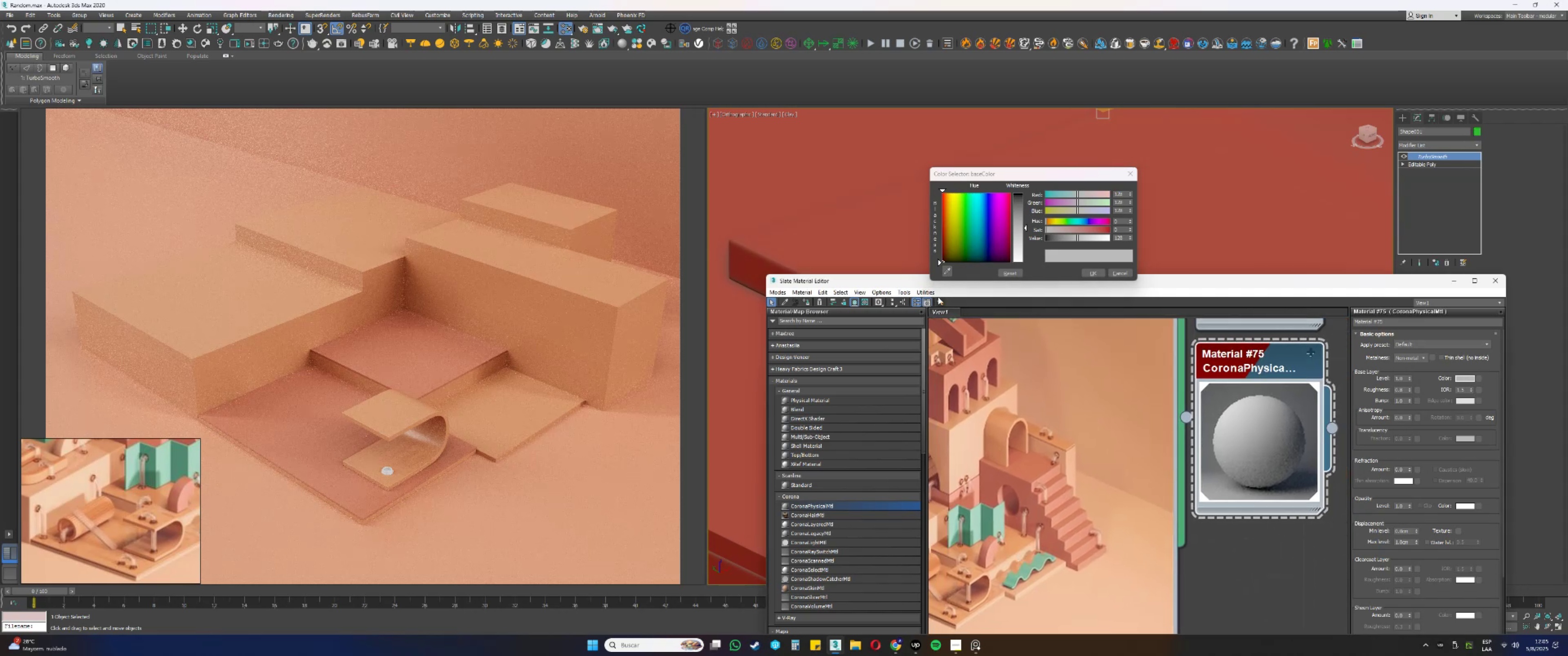 
left_click([945, 273])
 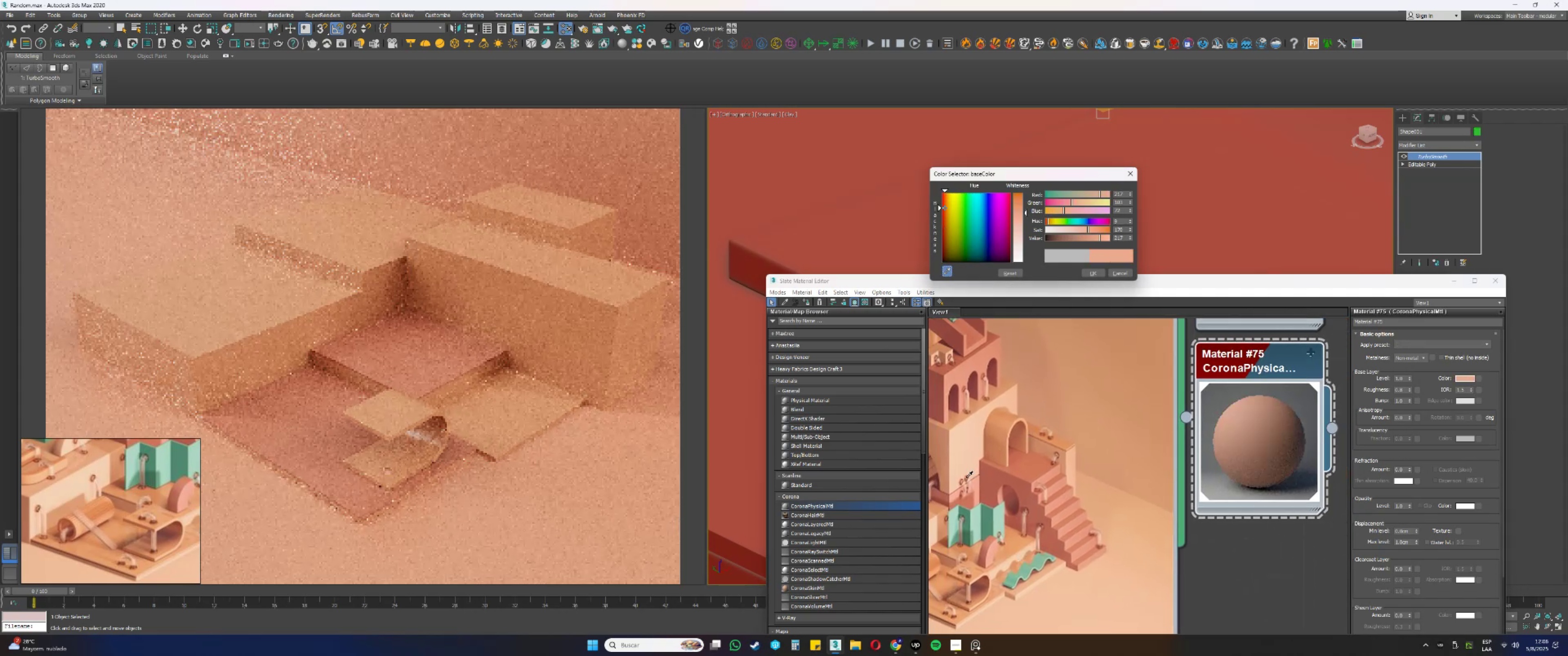 
wait(8.15)
 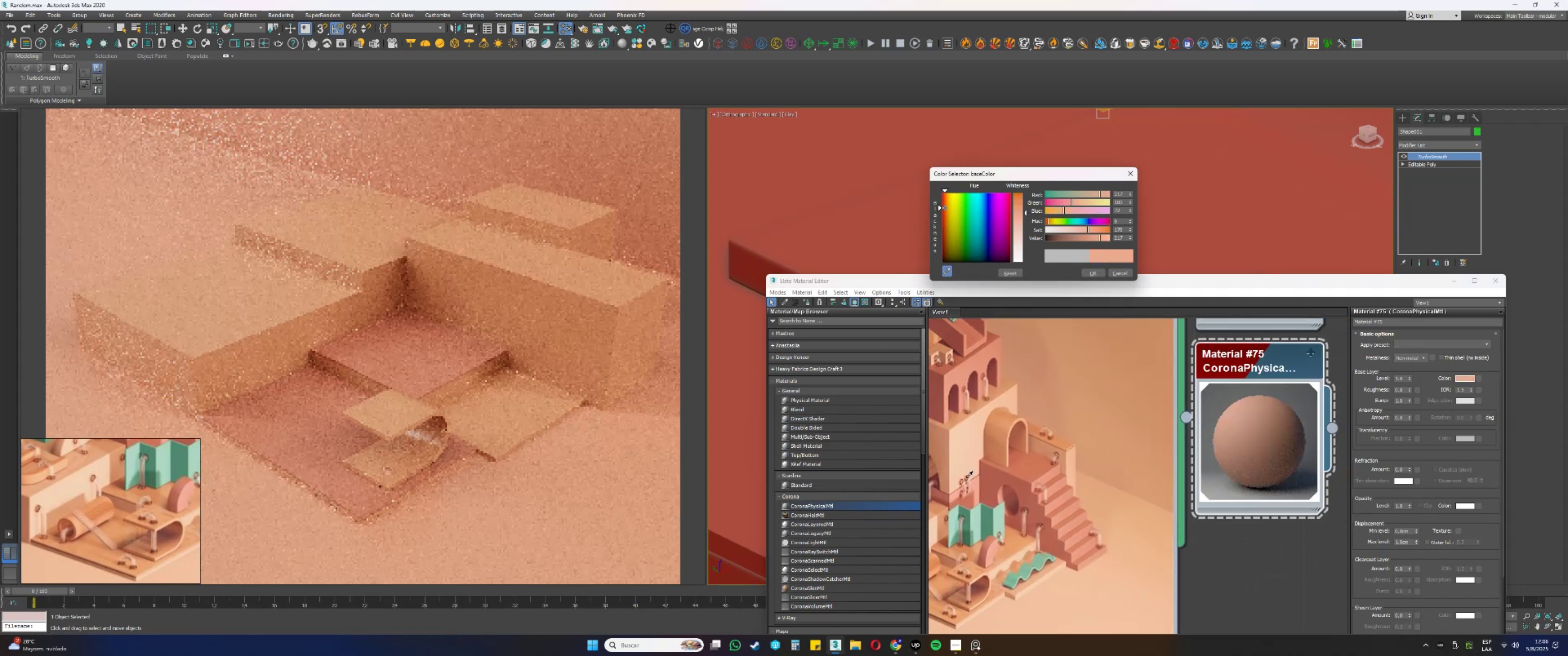 
left_click([1089, 275])
 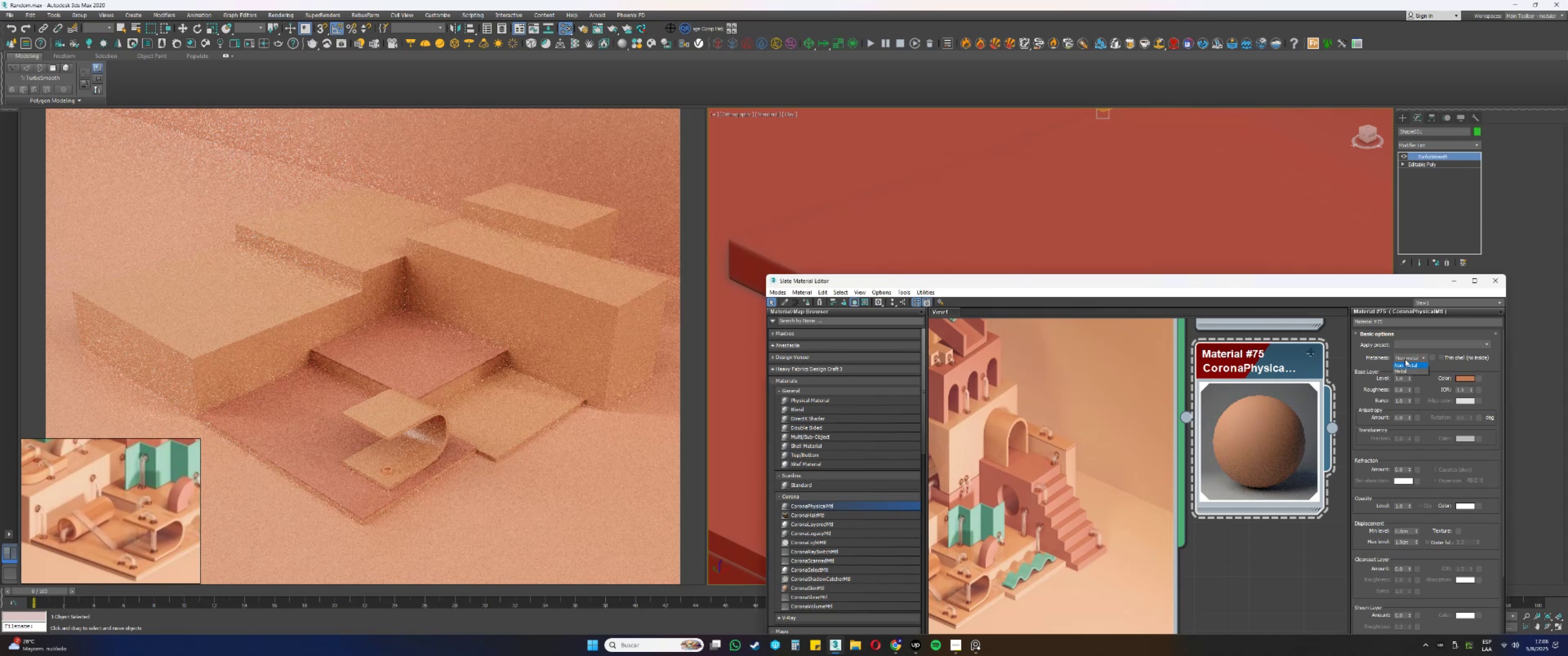 
left_click([1402, 372])
 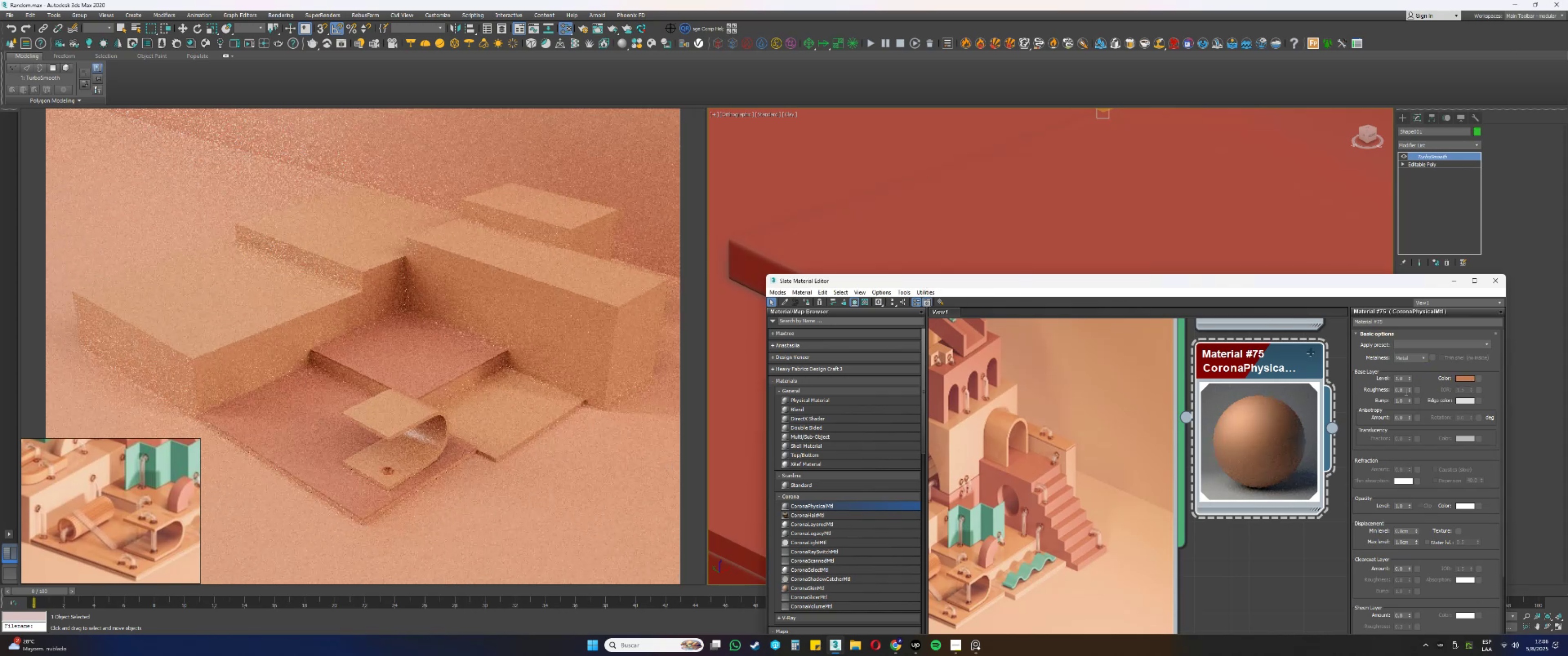 
left_click_drag(start_coordinate=[1380, 503], to_coordinate=[1387, 371])
 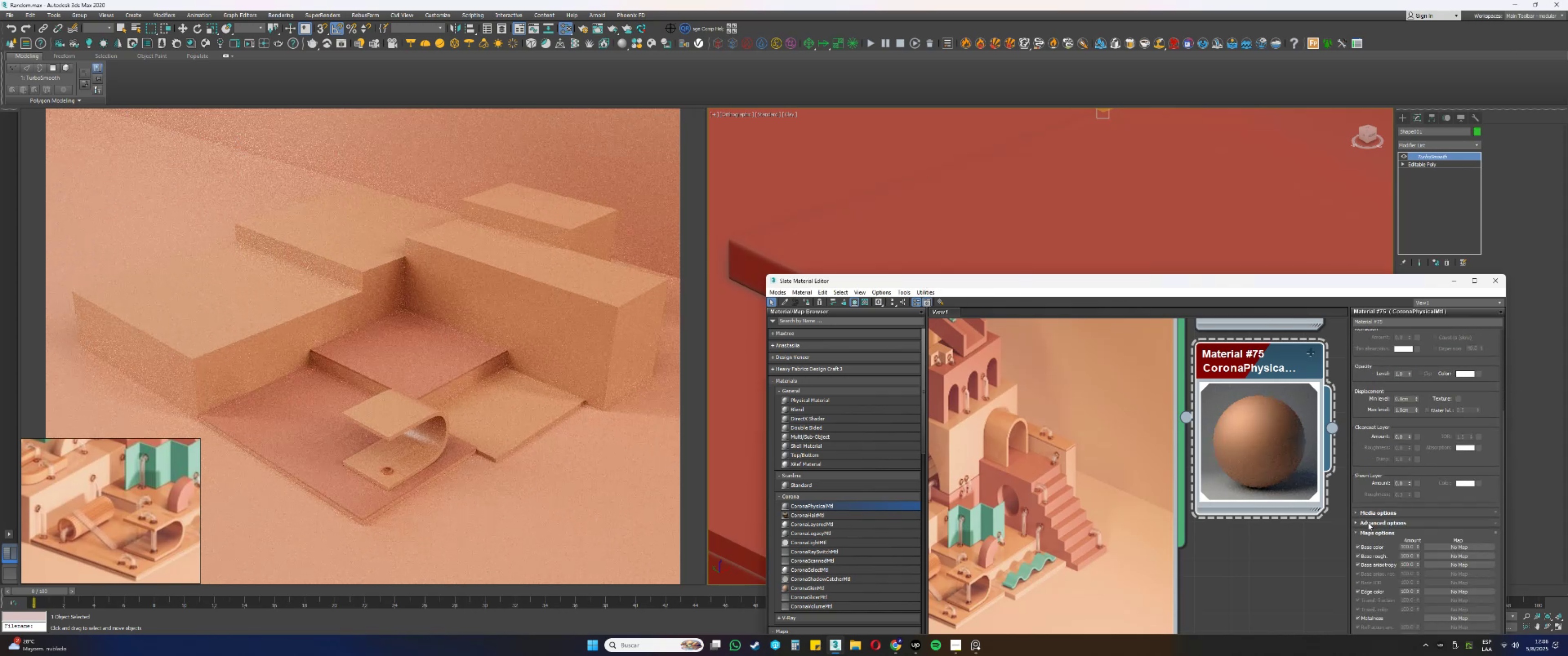 
left_click([1368, 512])
 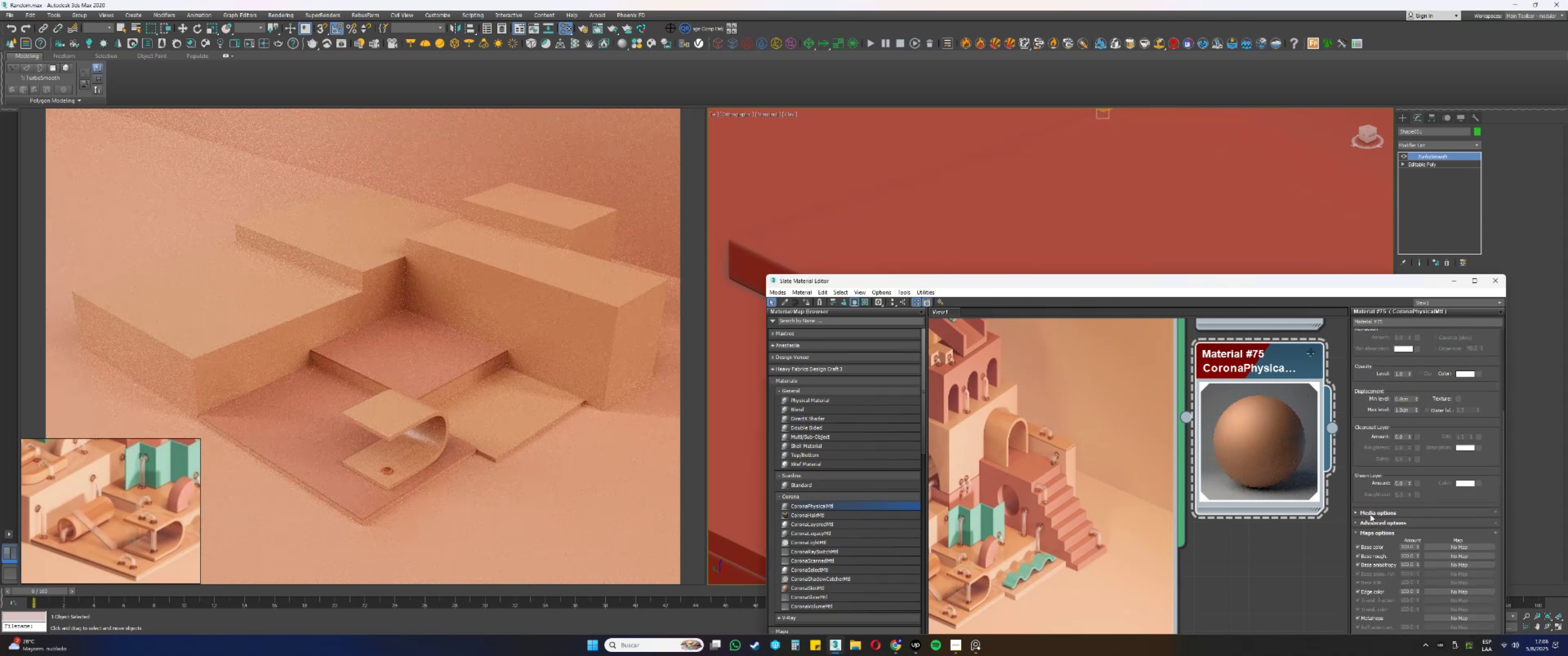 
double_click([1370, 520])
 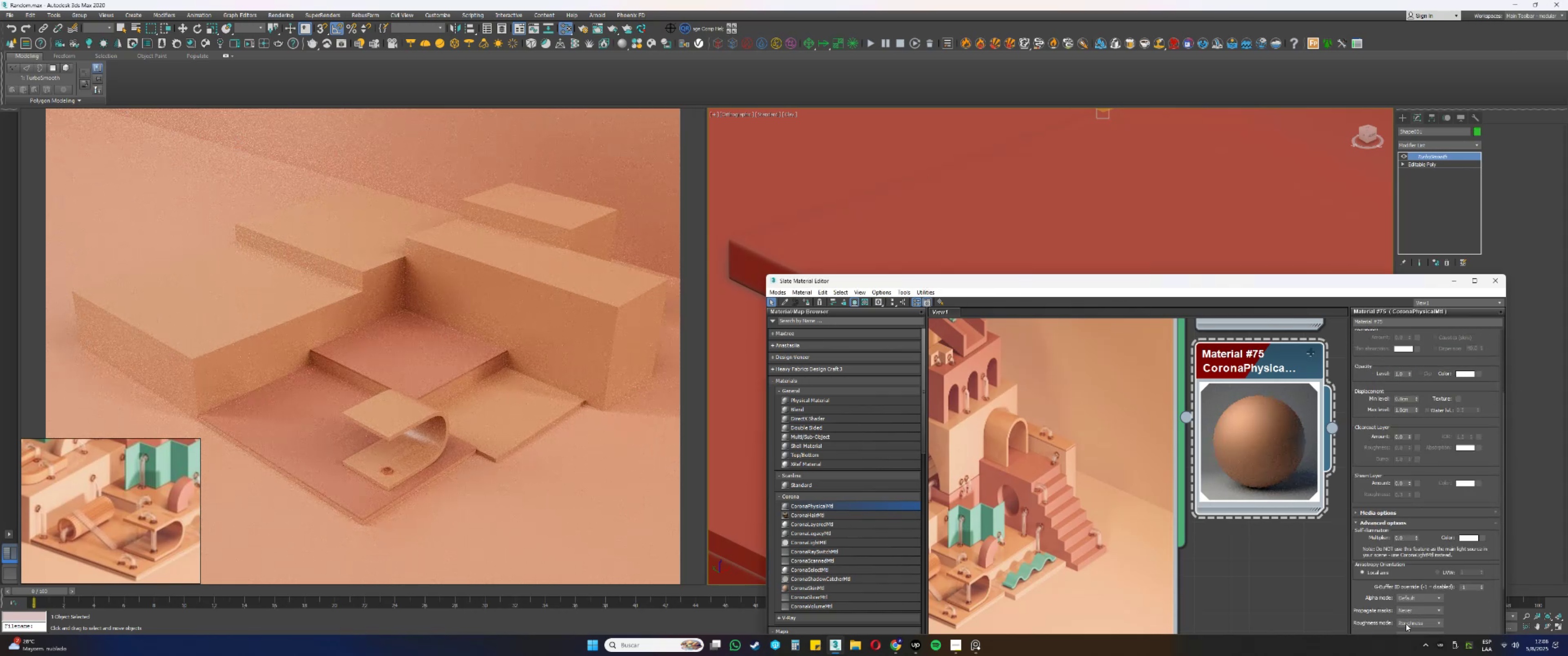 
double_click([1409, 624])
 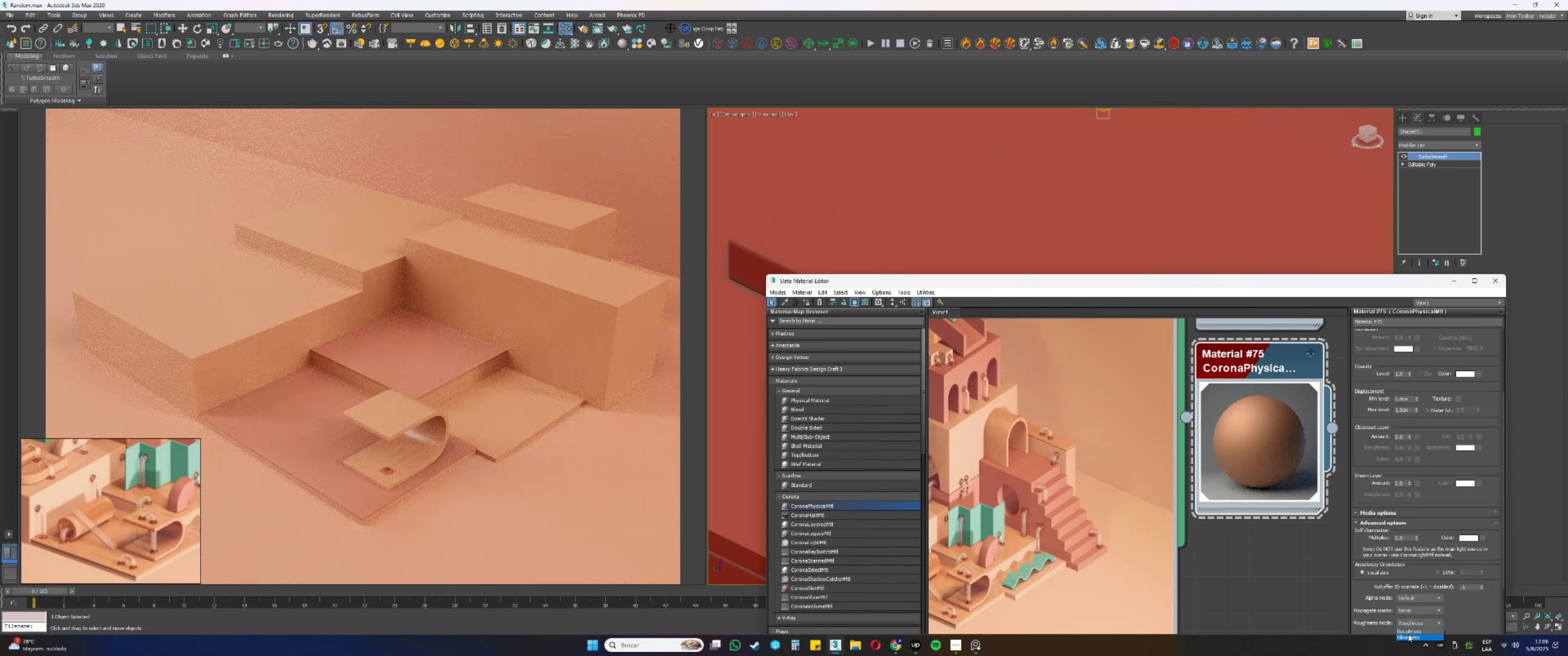 
left_click([1407, 635])
 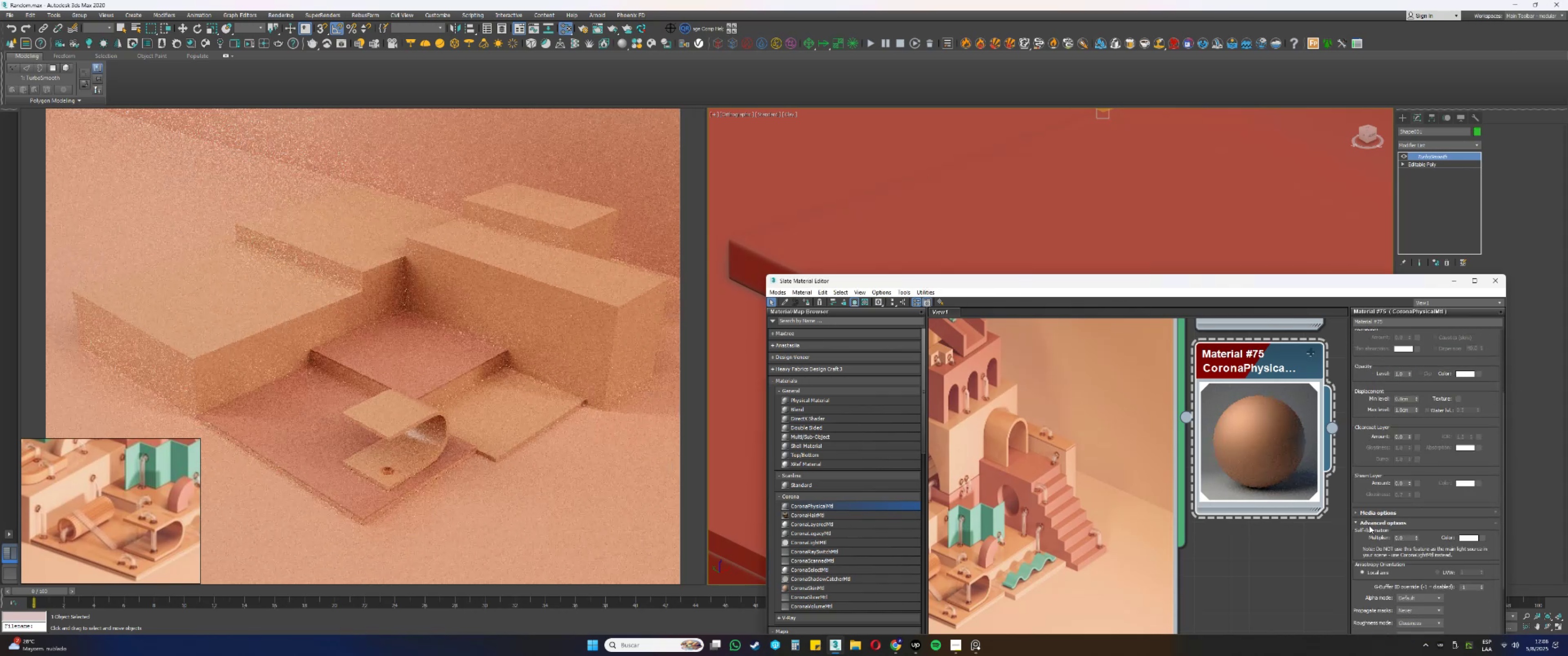 
left_click([1363, 519])
 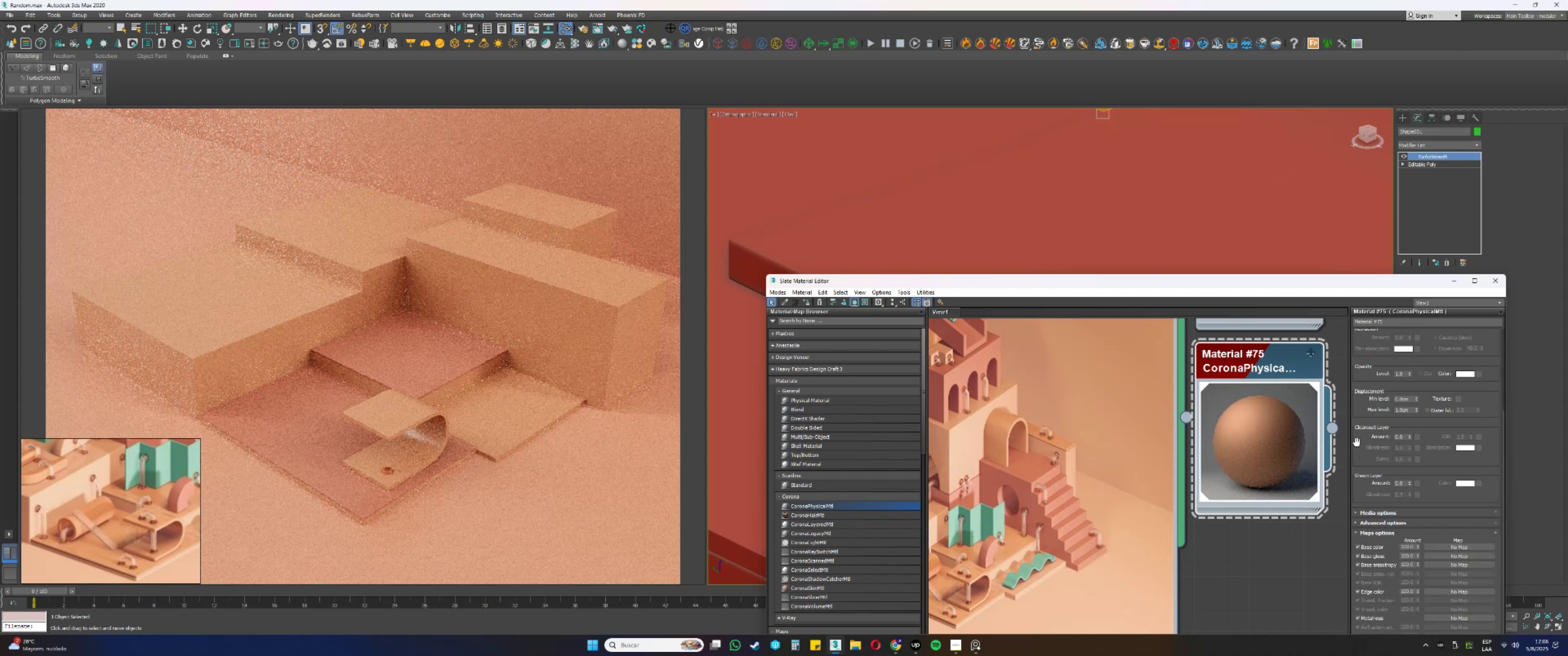 
left_click_drag(start_coordinate=[1362, 419], to_coordinate=[1340, 620])
 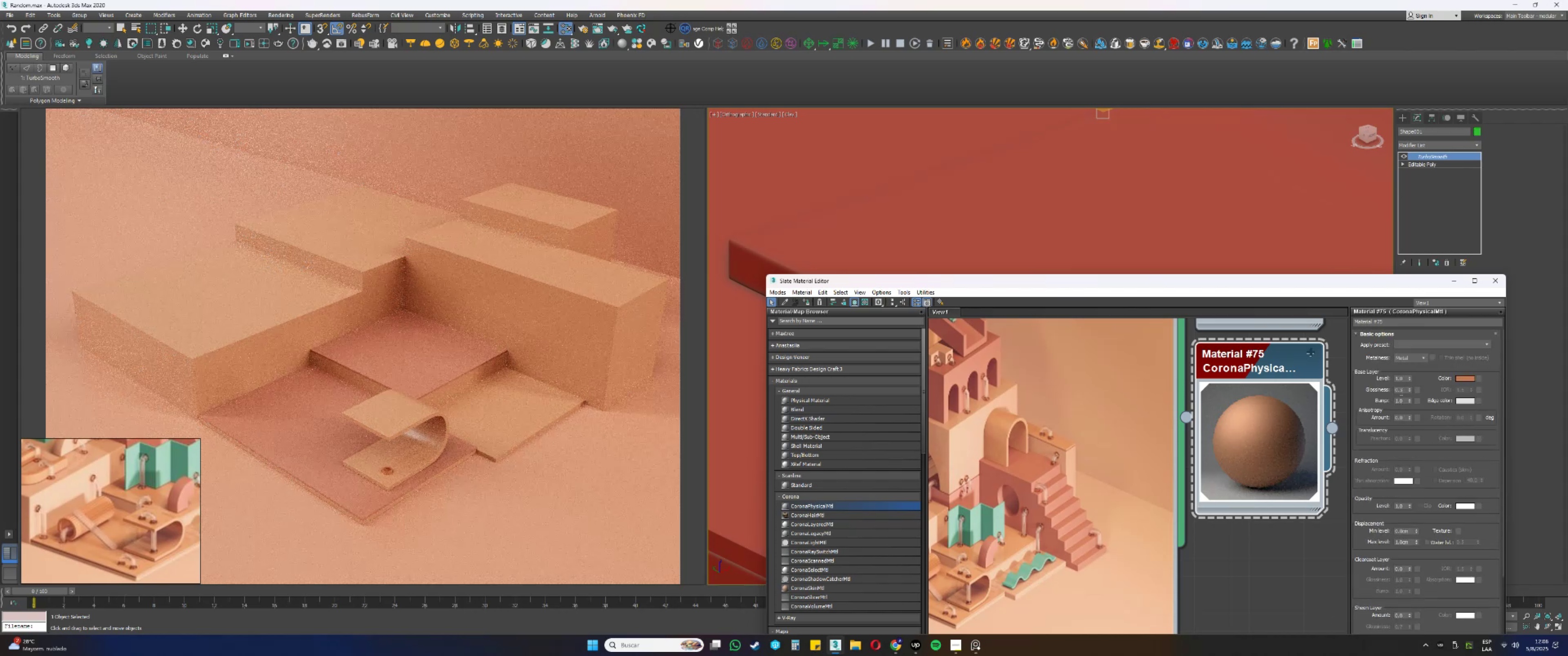 
double_click([1400, 391])
 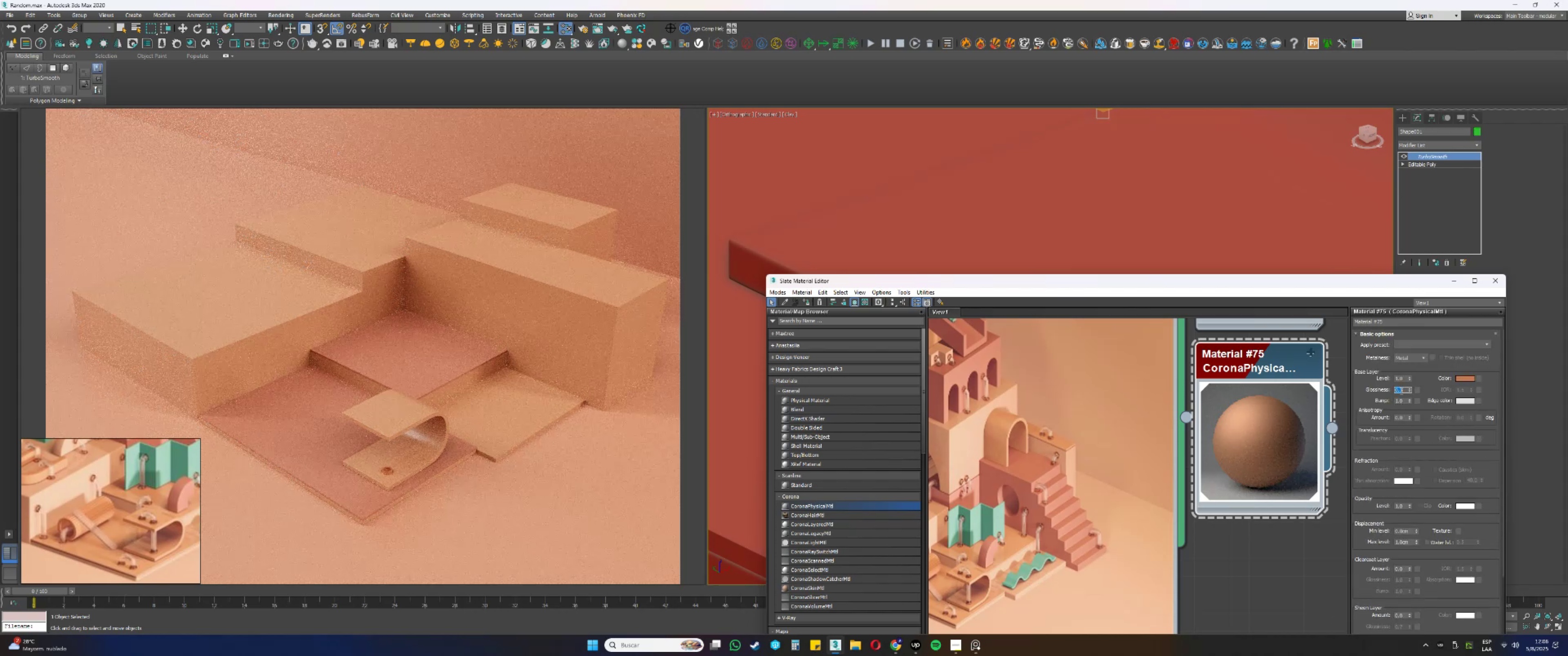 
key(NumpadDecimal)
 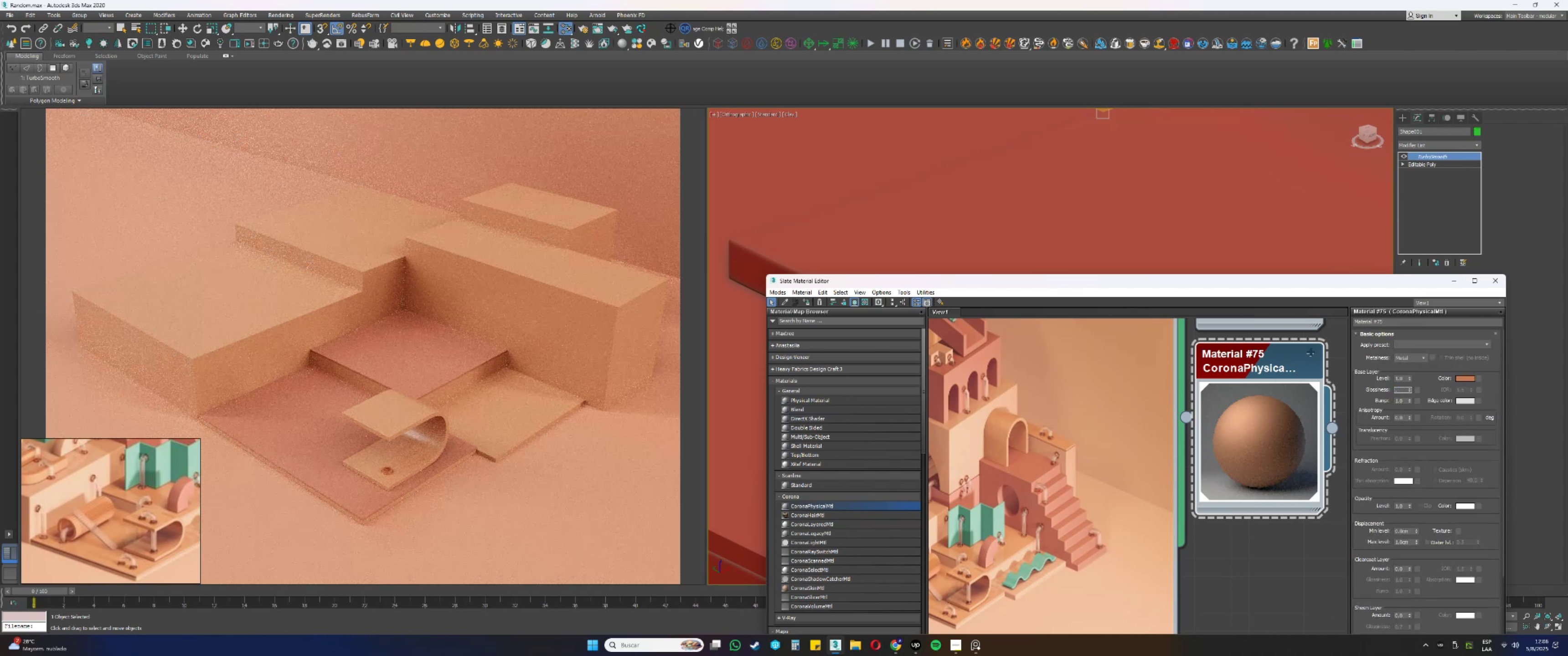 
key(Numpad8)
 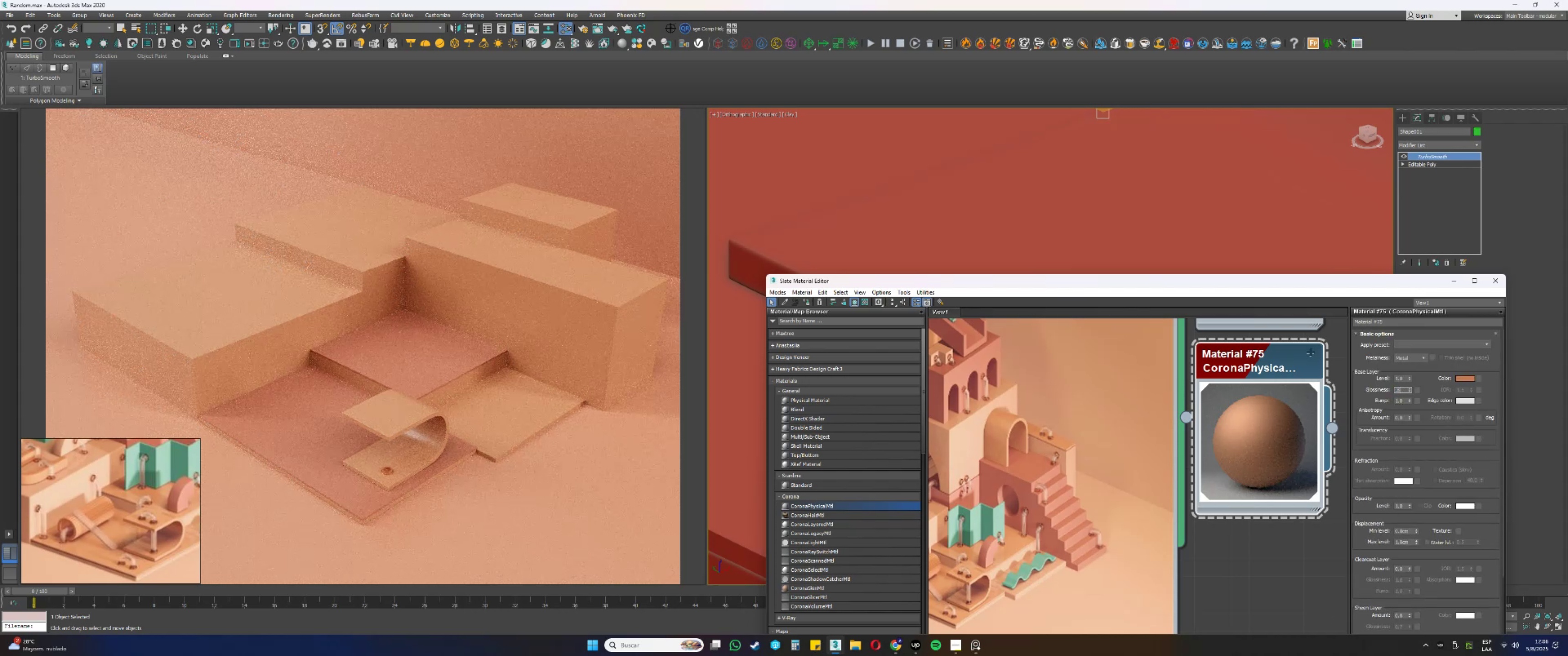 
key(NumpadEnter)
 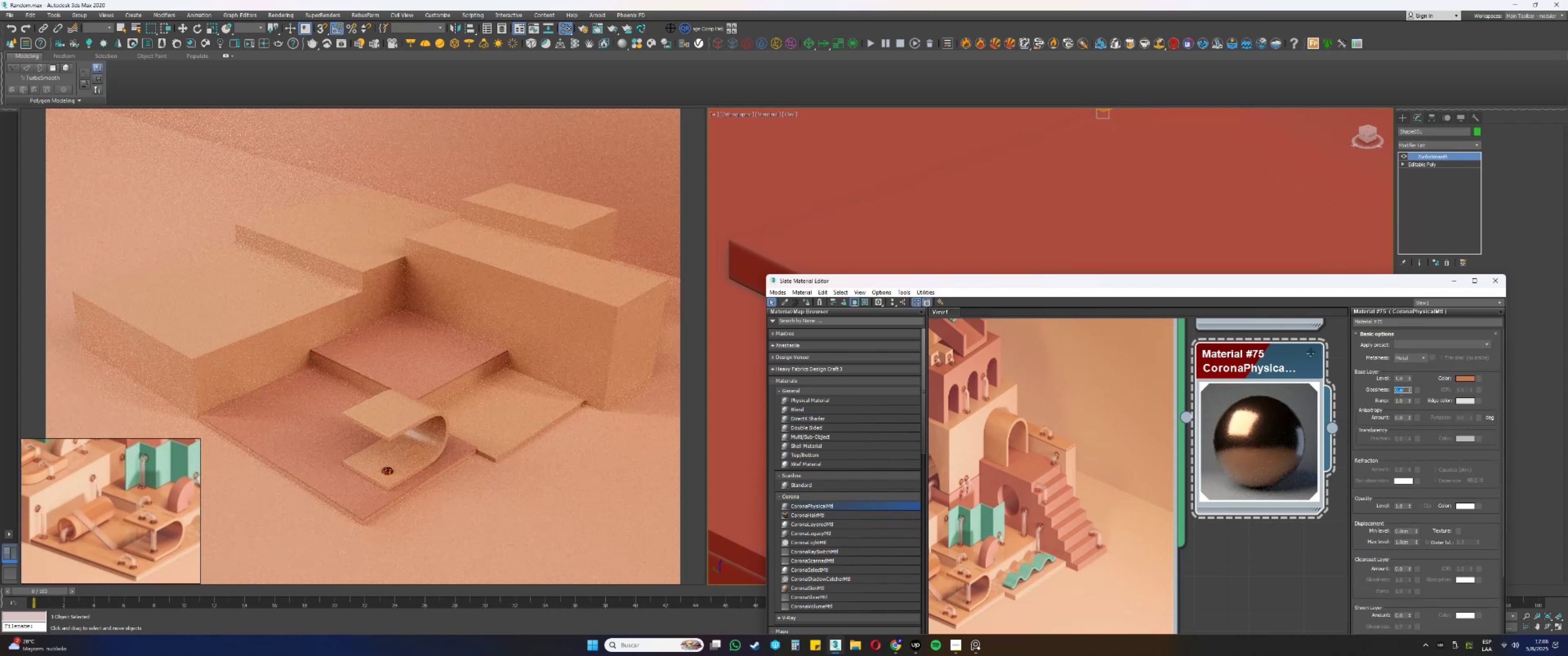 
key(NumpadDecimal)
 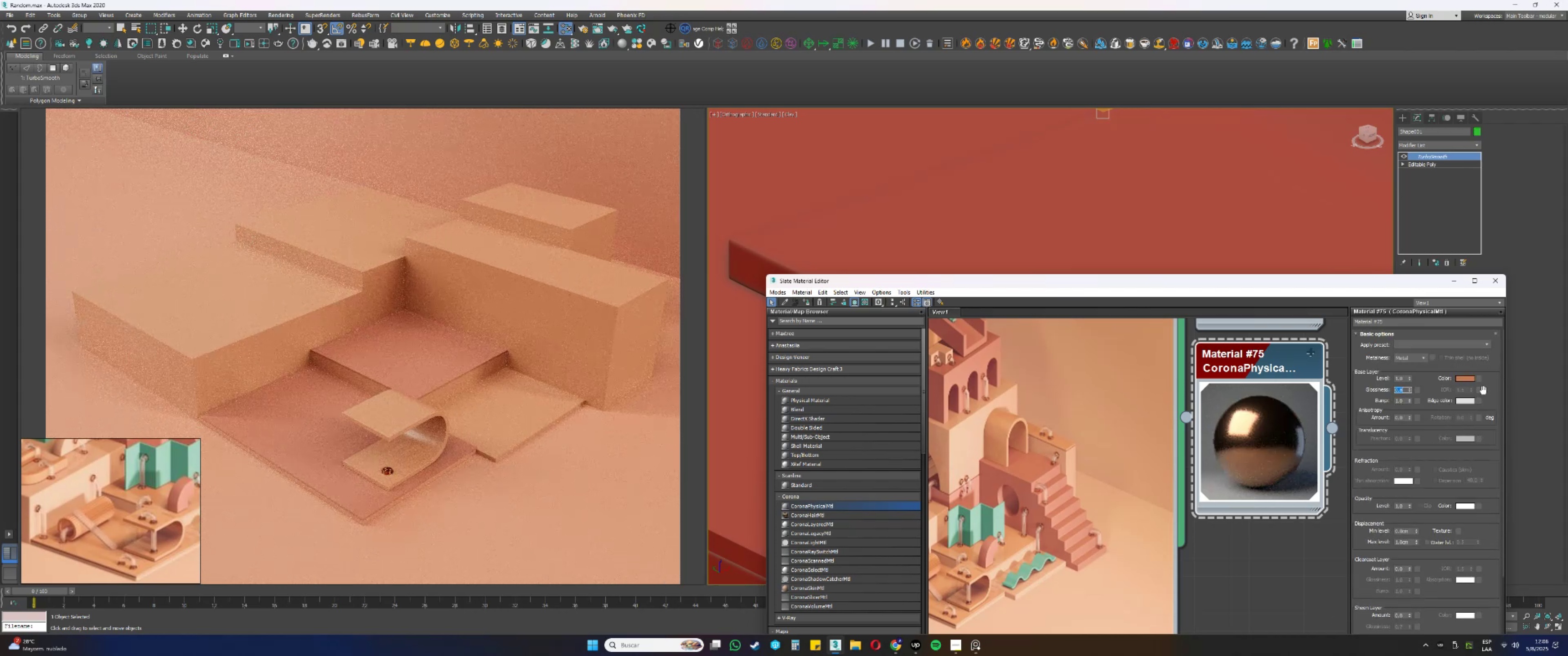 
key(Numpad7)
 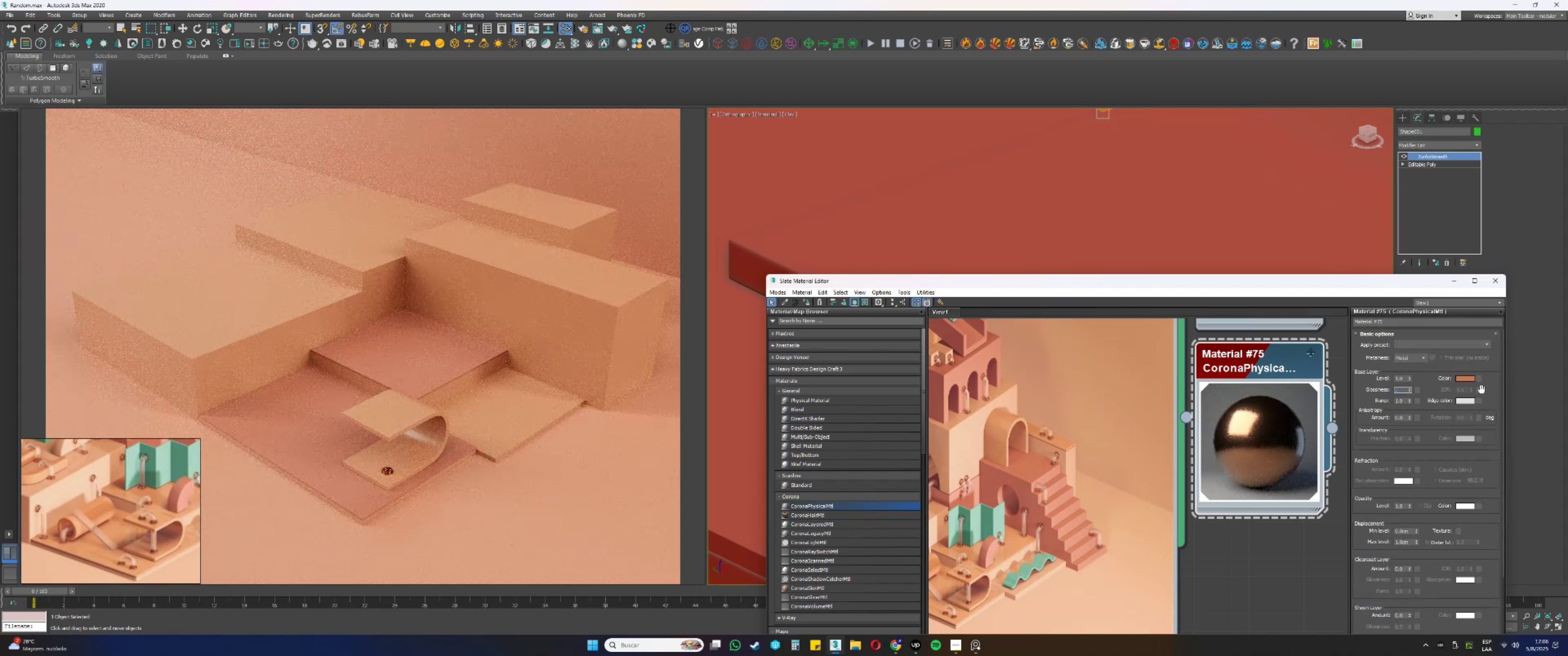 
key(NumpadEnter)
 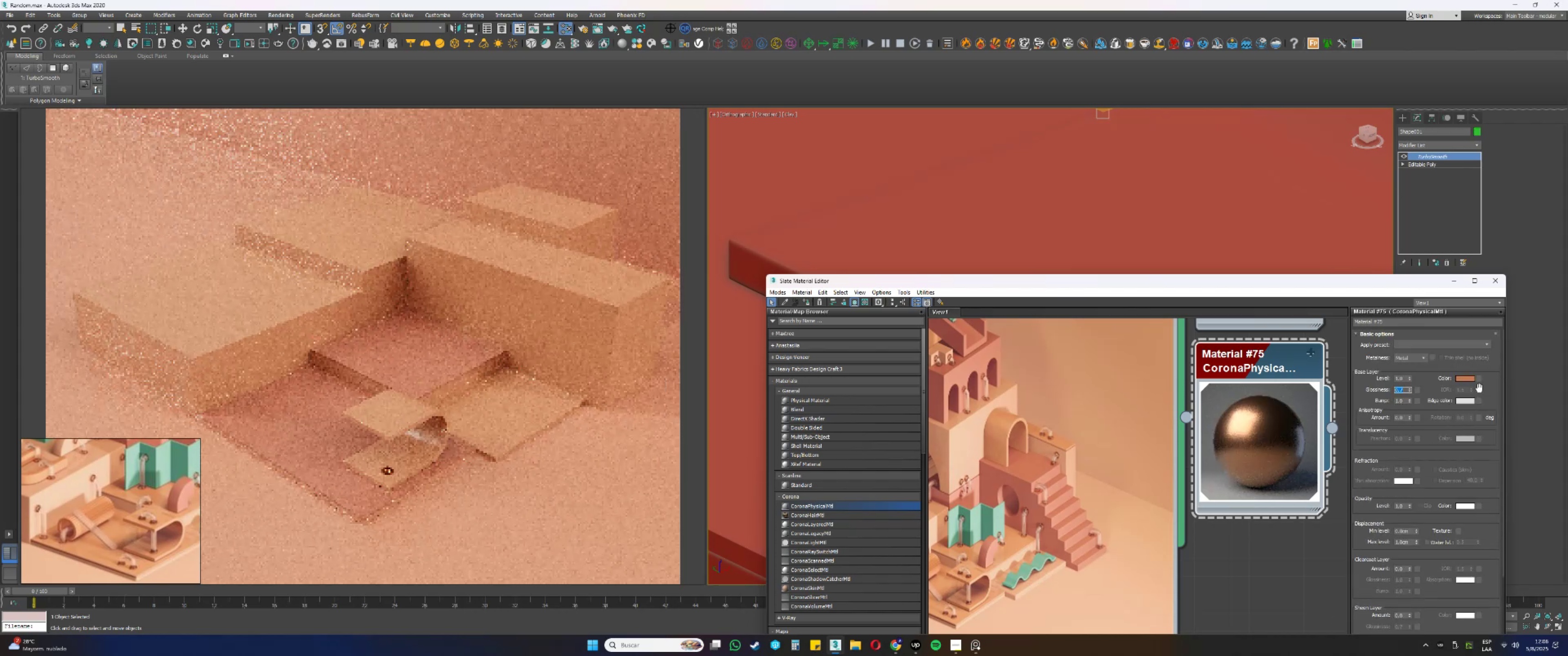 
key(NumpadDecimal)
 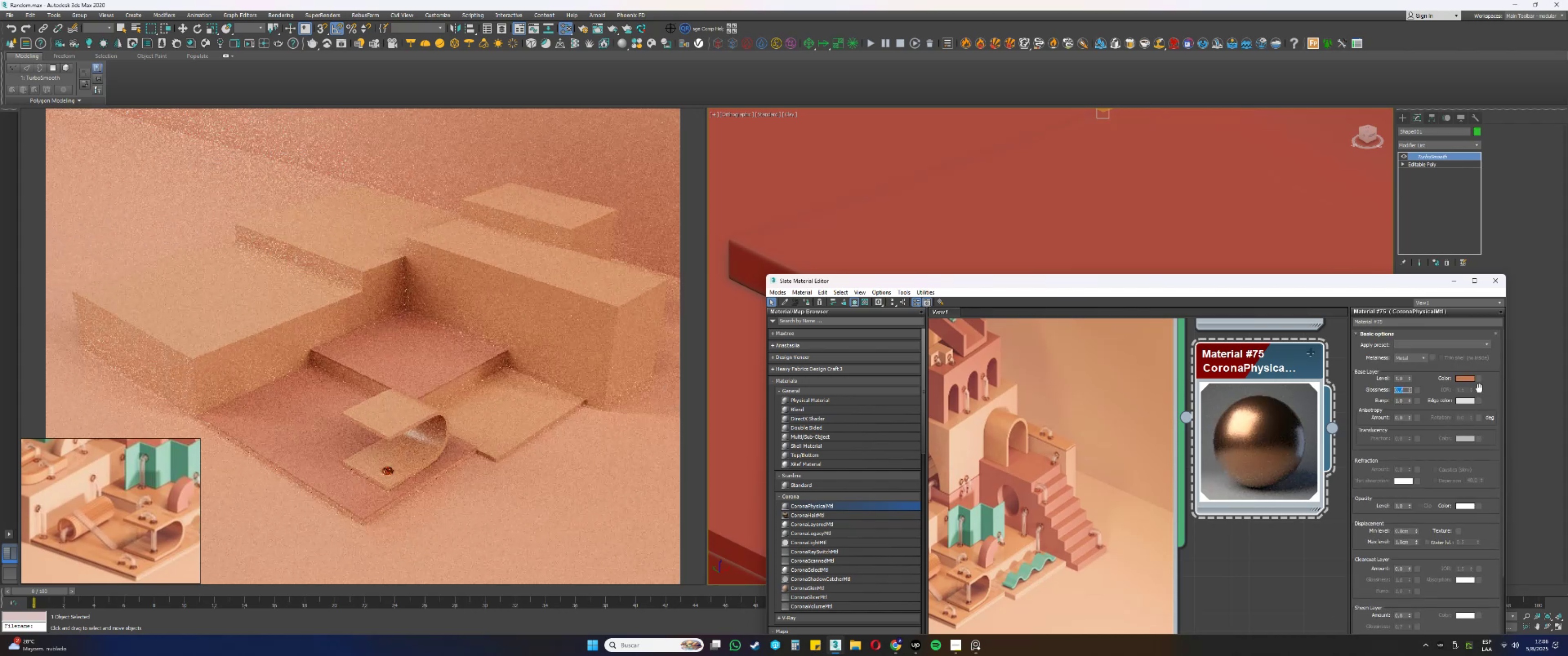 
key(Numpad6)
 